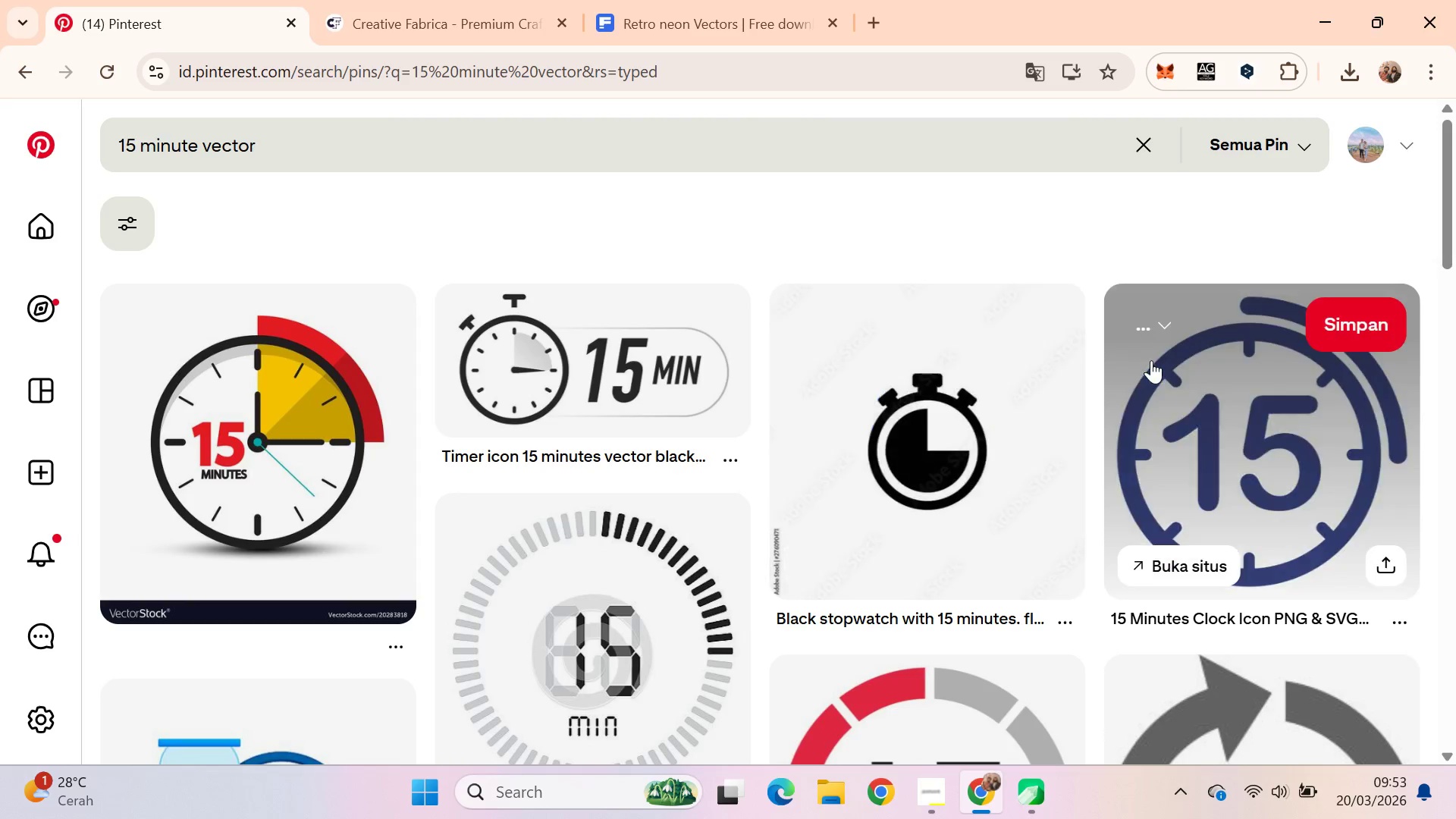 
left_click_drag(start_coordinate=[1455, 193], to_coordinate=[1386, 491])
 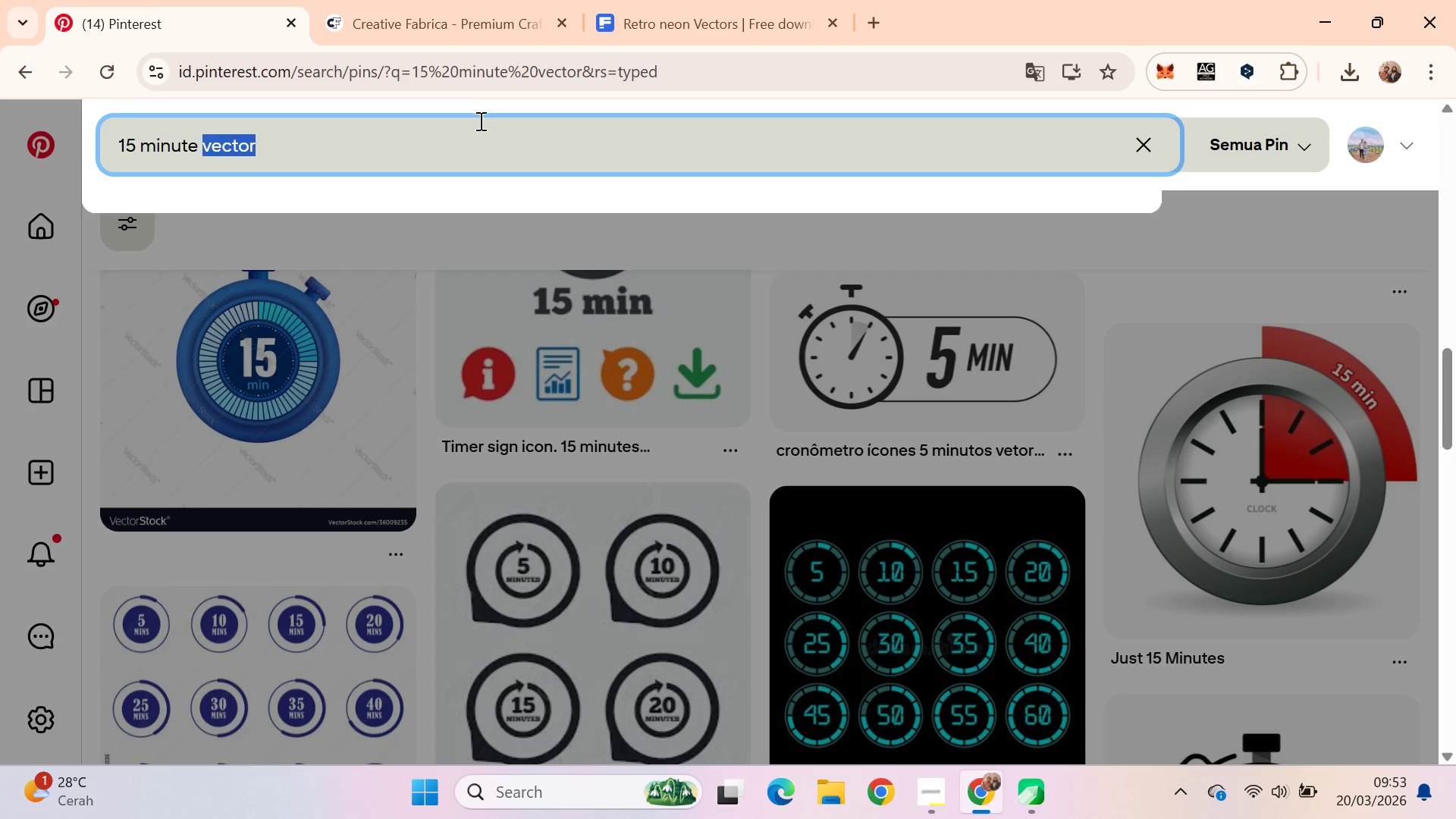 
type(retro)
 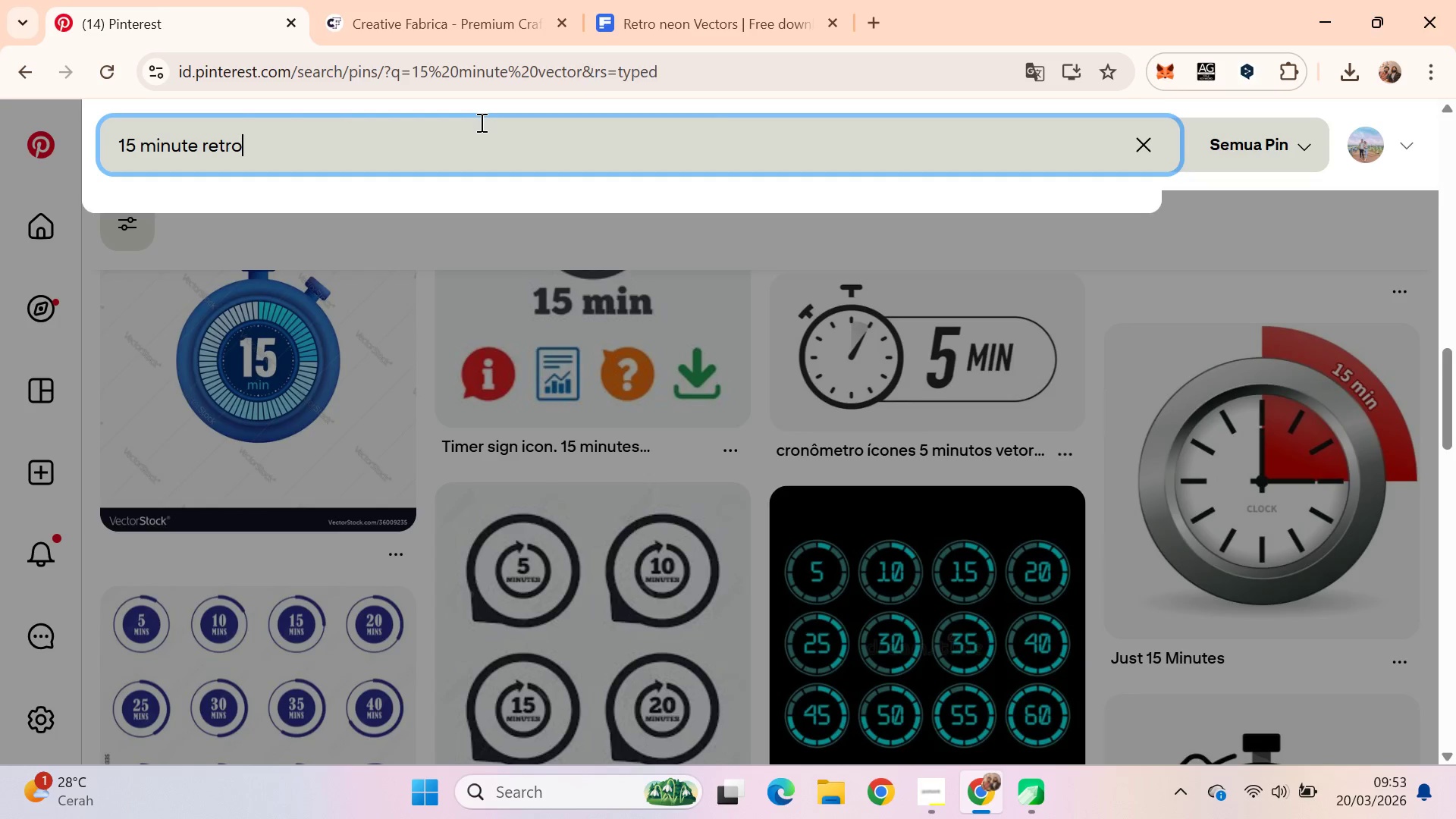 
key(Enter)
 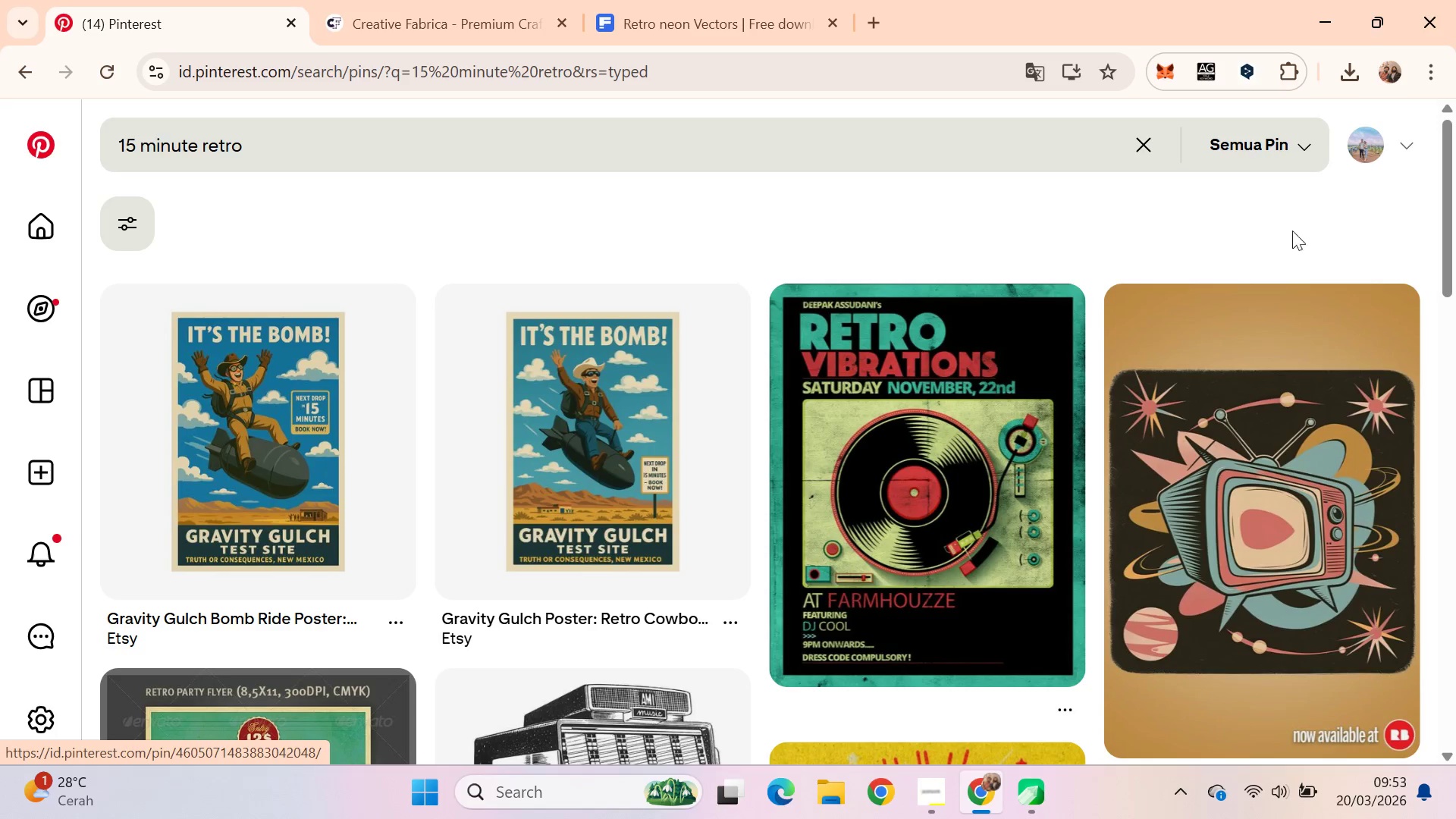 
left_click_drag(start_coordinate=[1455, 207], to_coordinate=[1388, 722])
 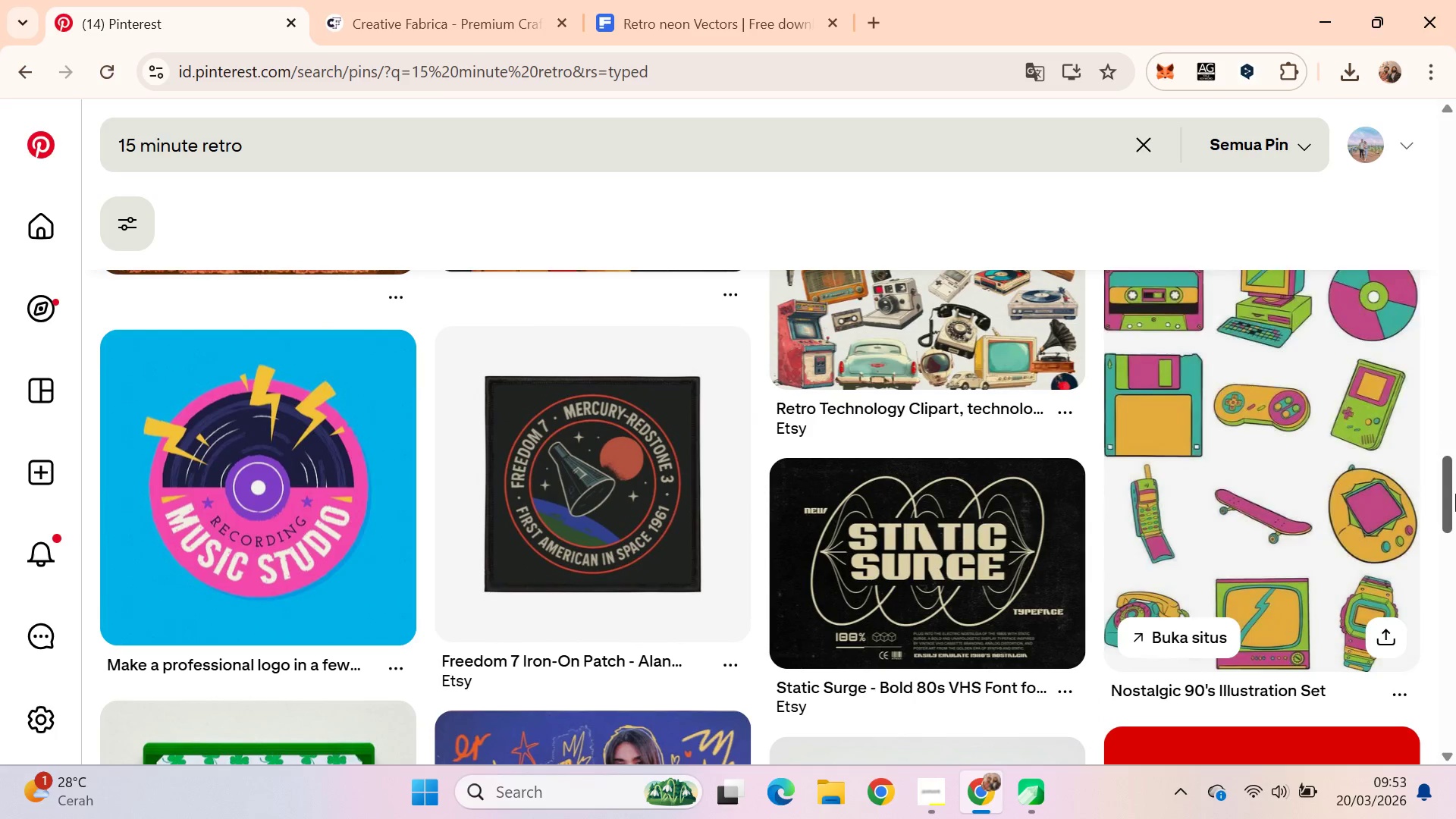 
left_click_drag(start_coordinate=[1455, 491], to_coordinate=[1455, 594])
 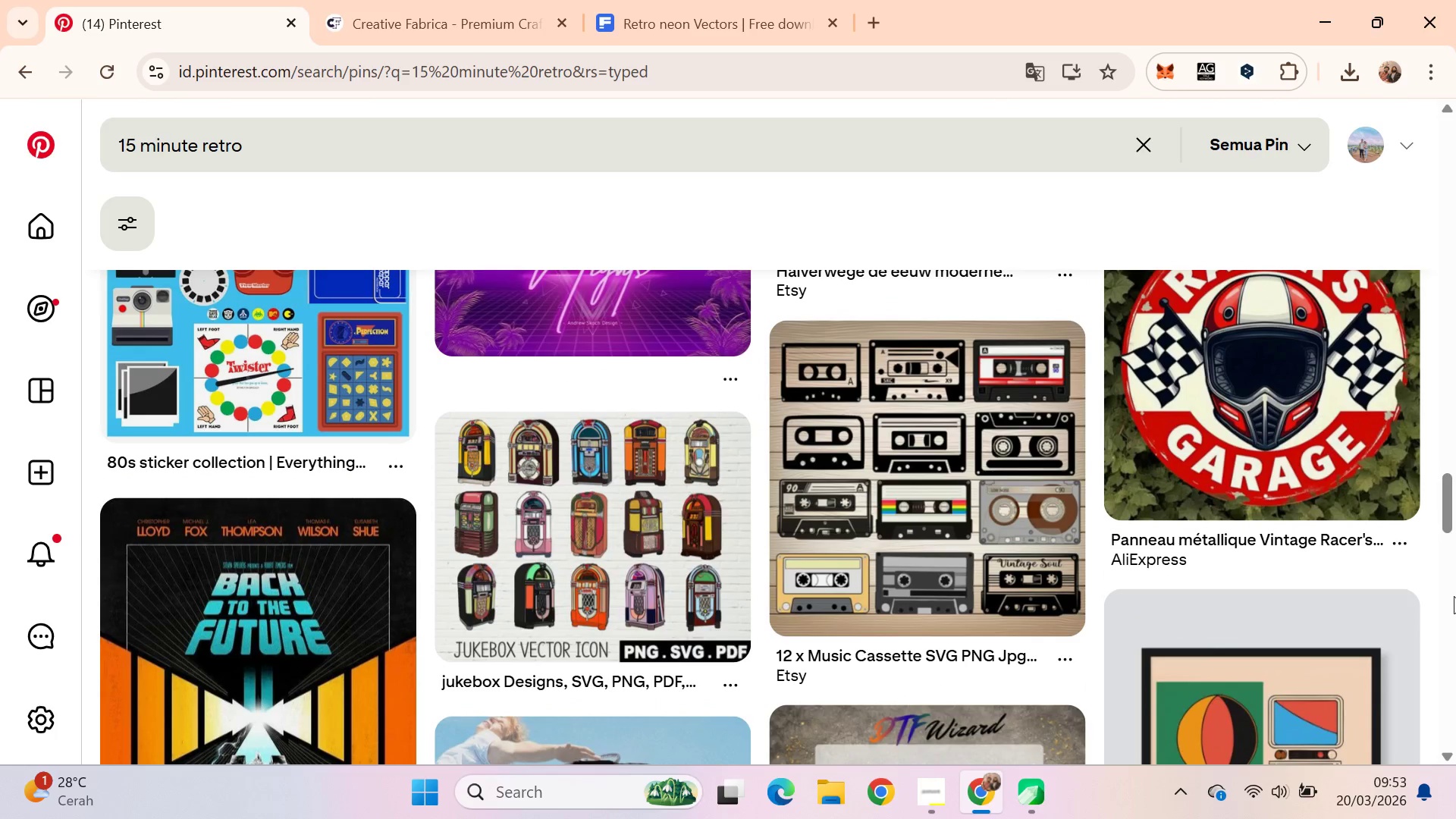 
key(Alt+Tab)
 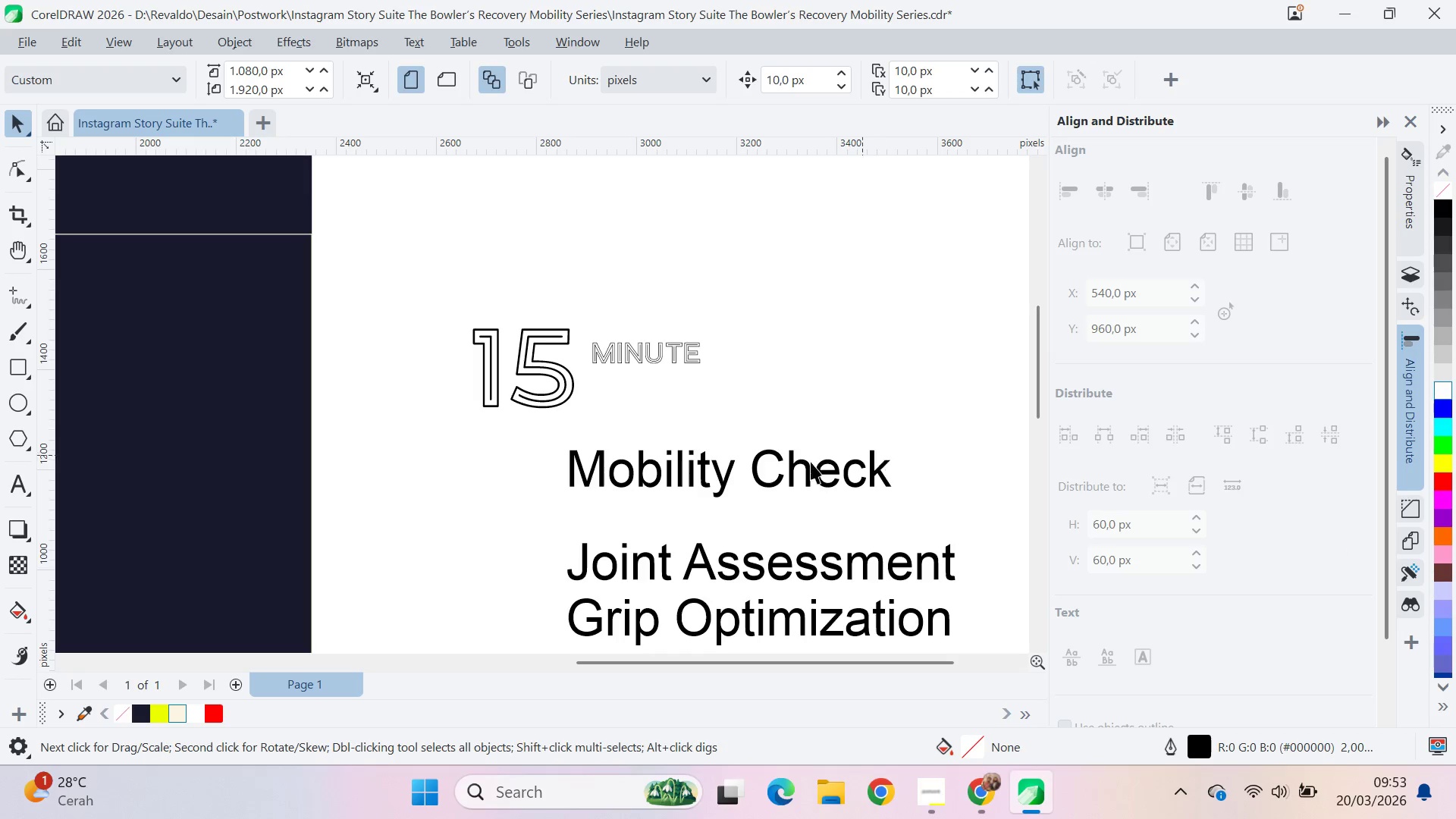 
left_click_drag(start_coordinate=[742, 372], to_coordinate=[739, 367])
 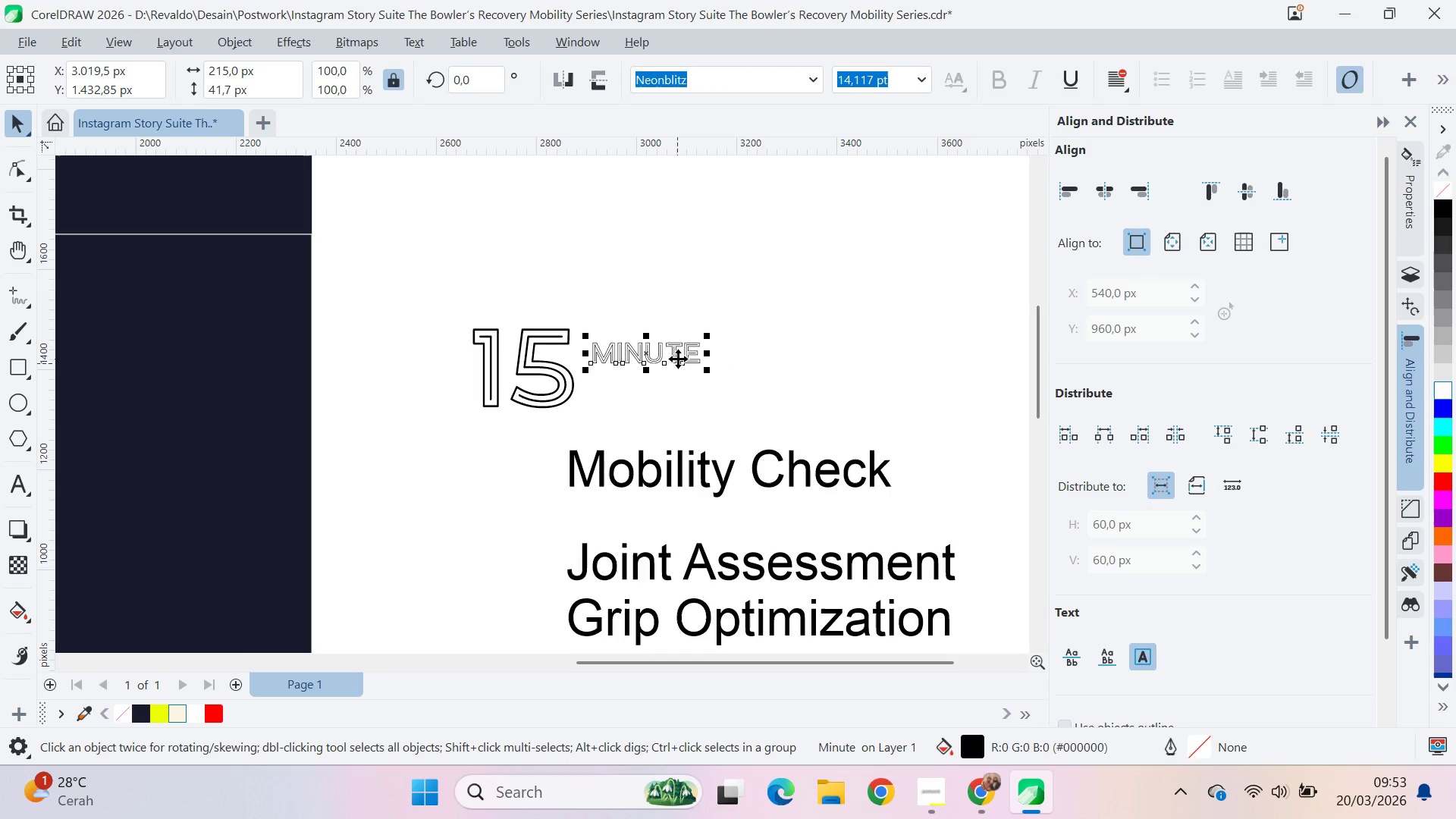 
key(Control+Z)
 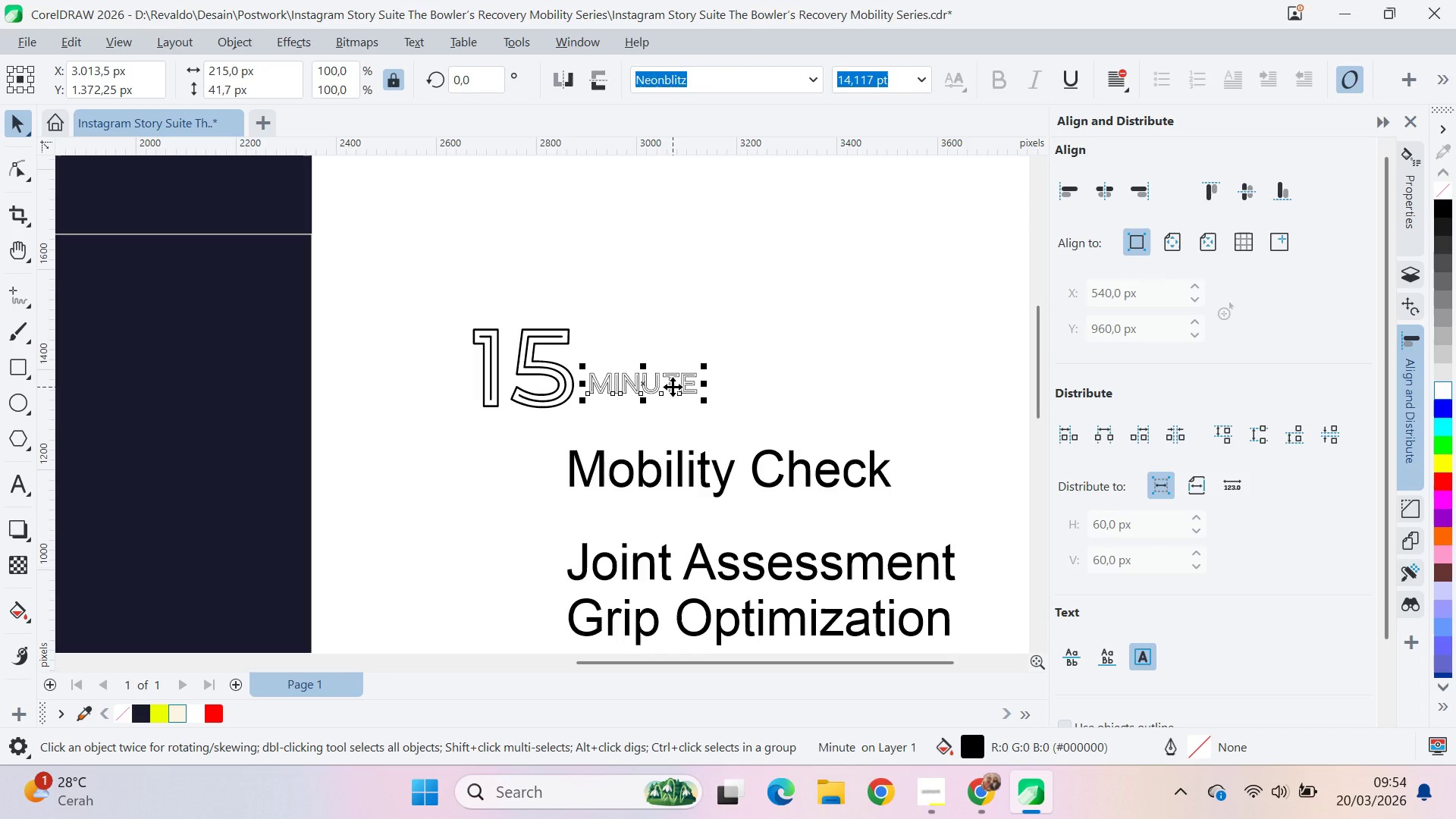 
left_click_drag(start_coordinate=[673, 385], to_coordinate=[634, 322])
 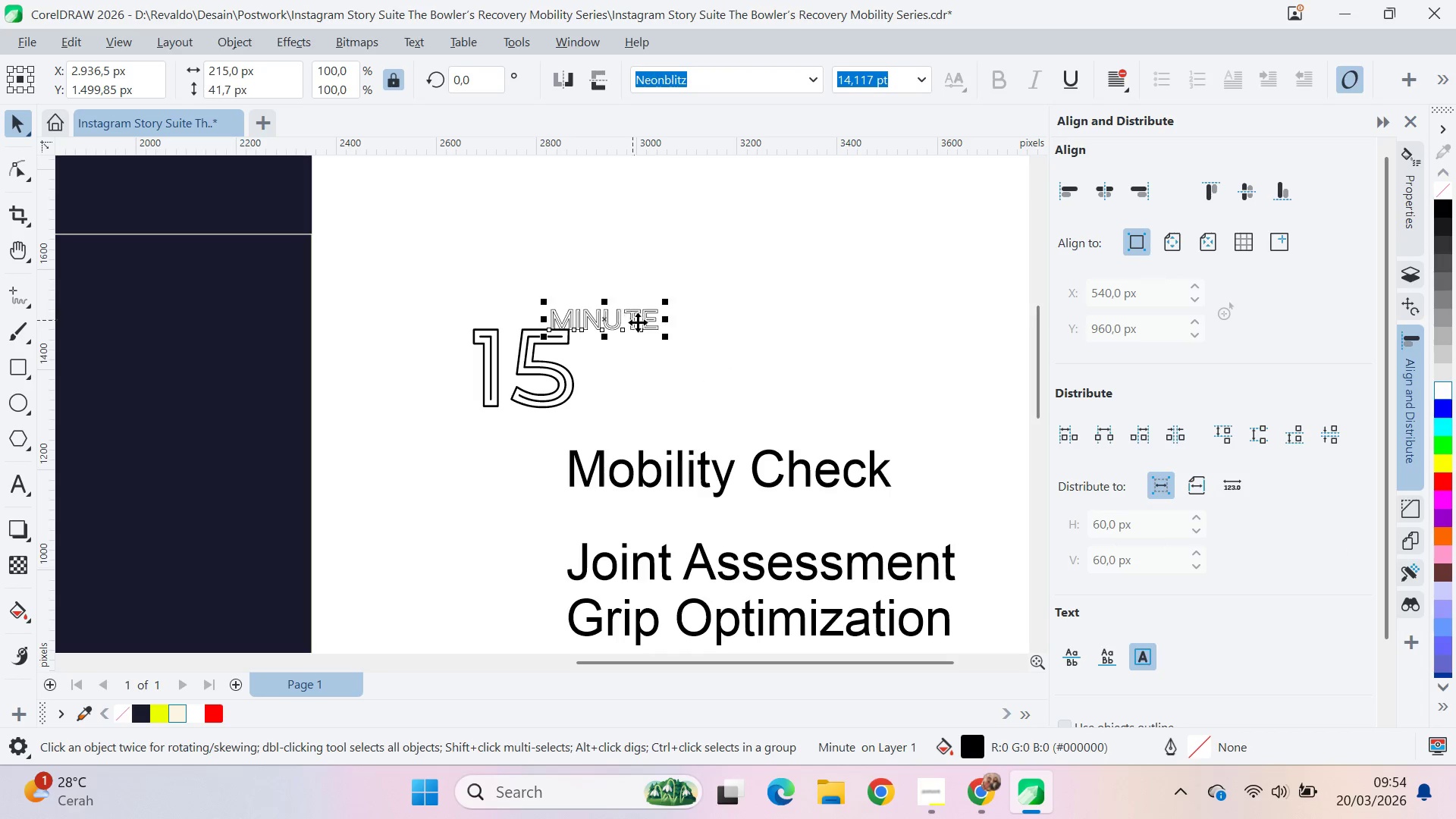 
key(Control+ControlLeft)
 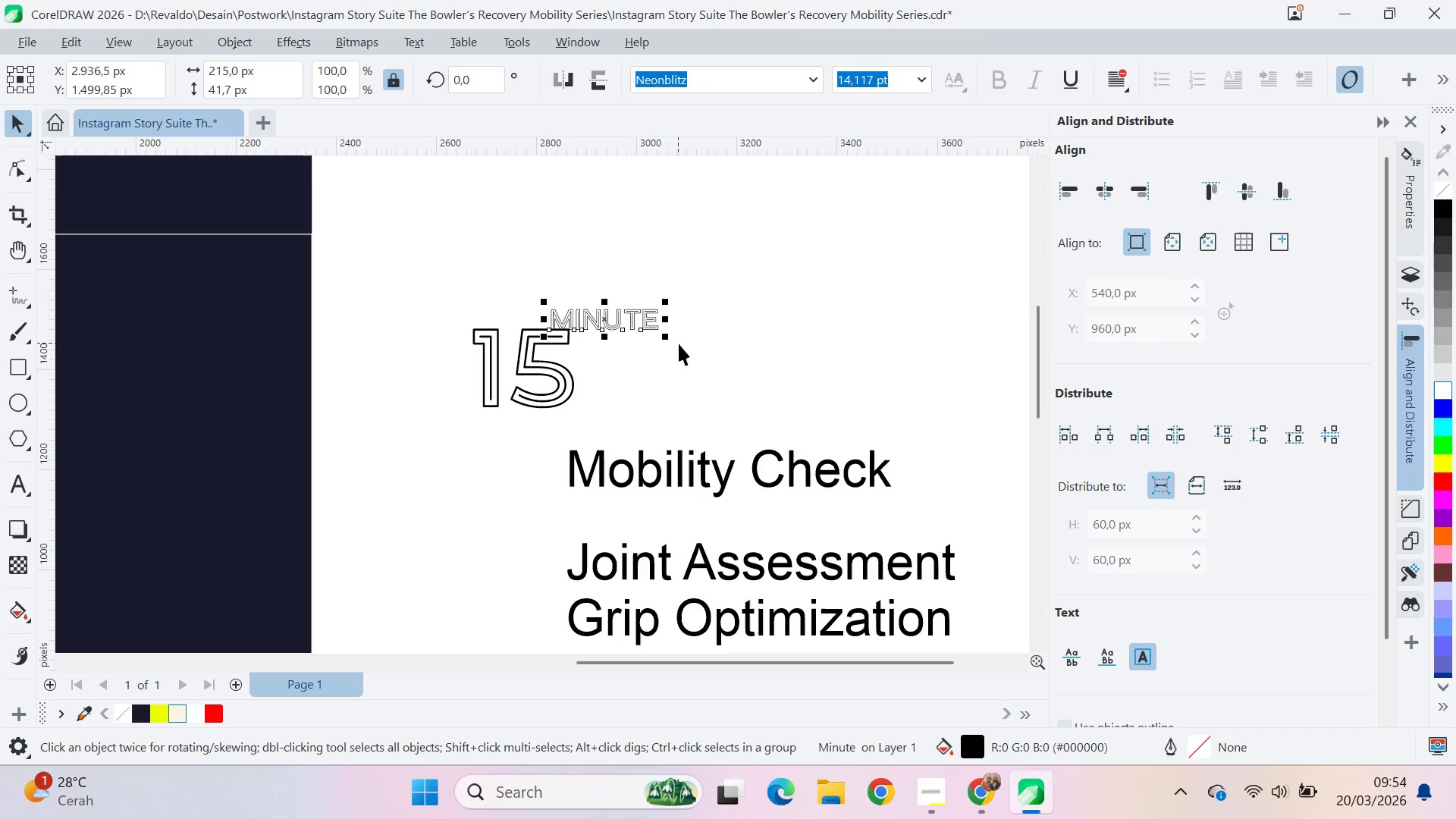 
key(Shift+ShiftLeft)
 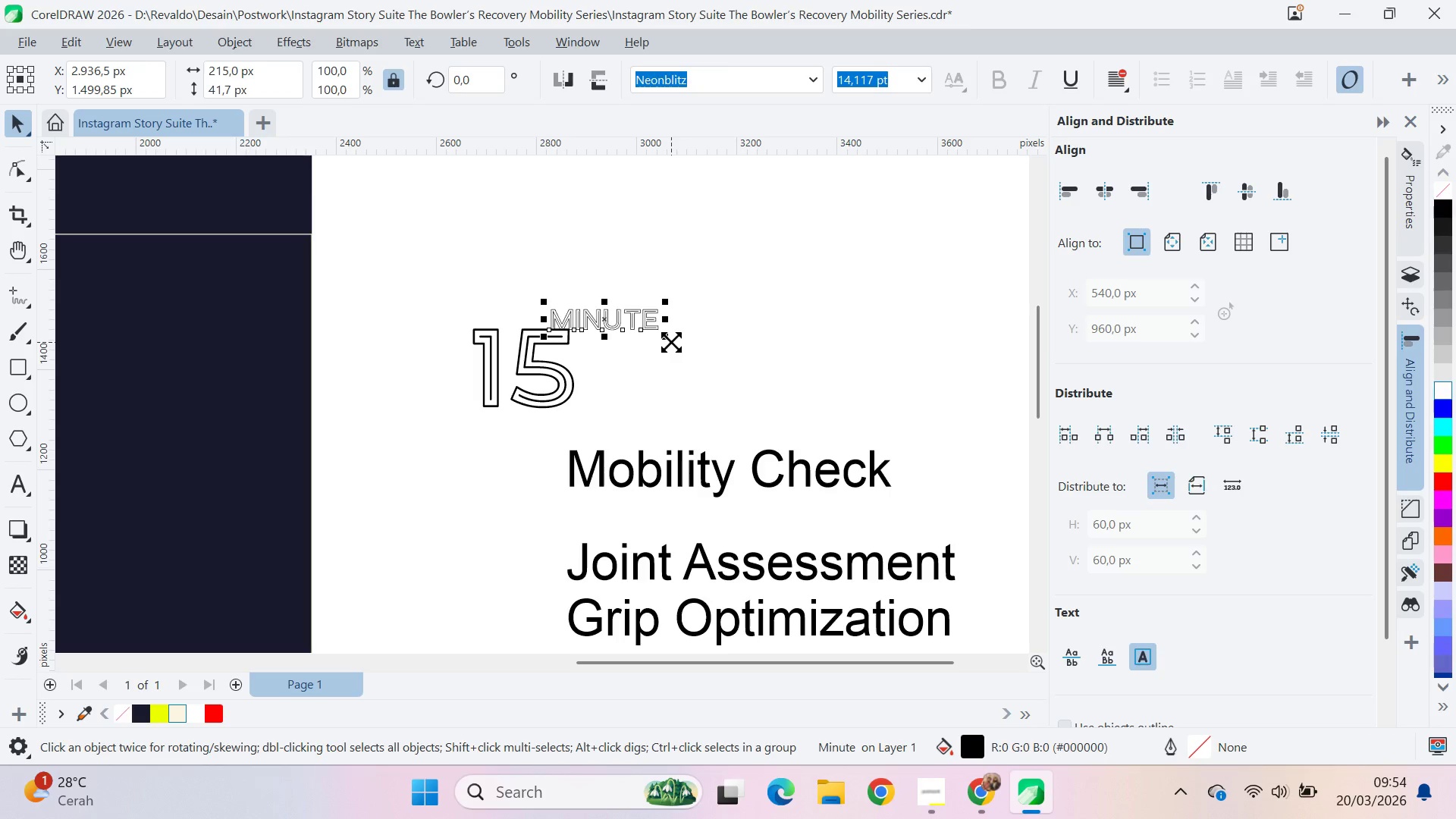 
key(Control+Z)
 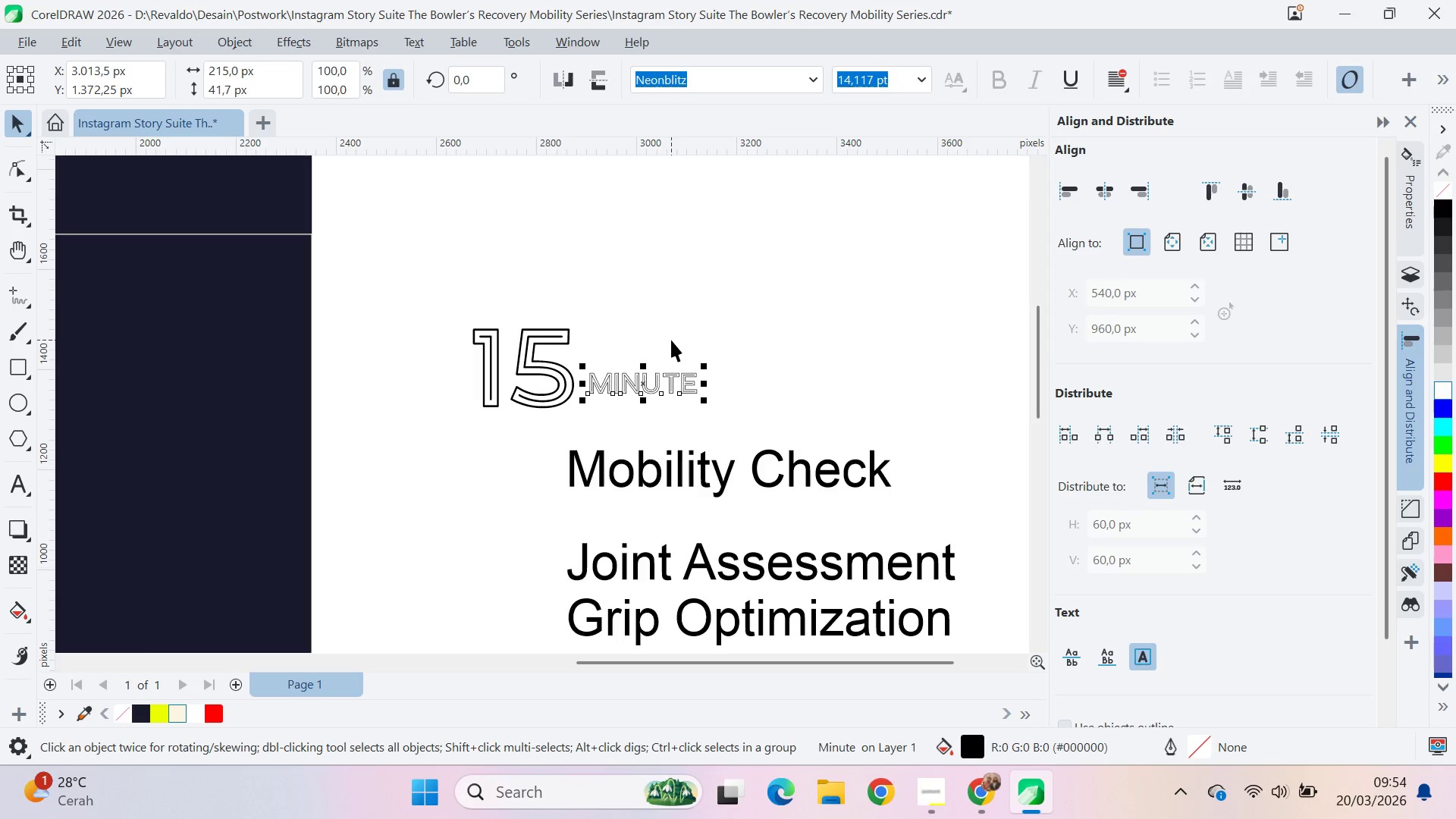 
key(Control+Z)
 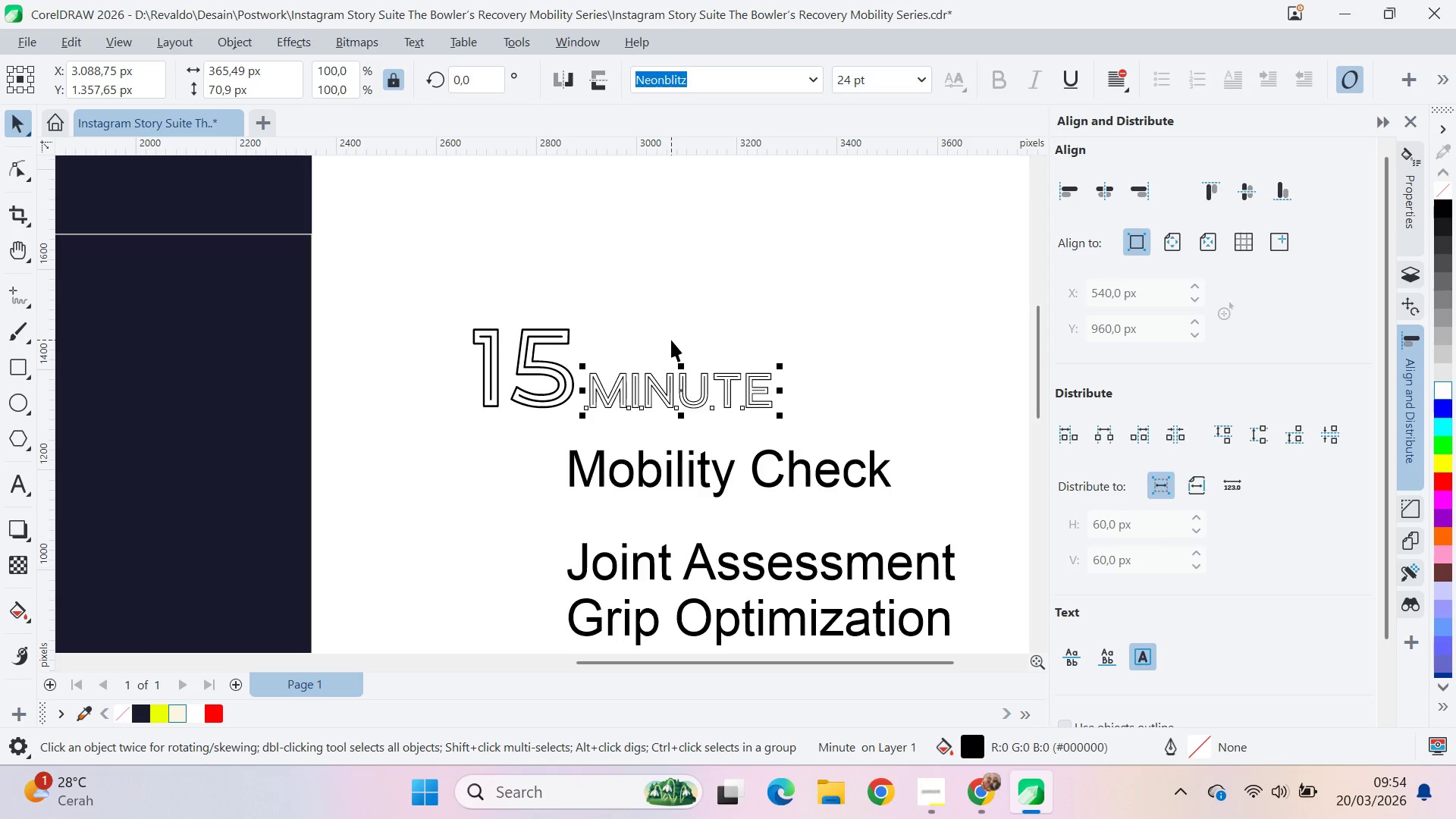 
key(Control+Z)
 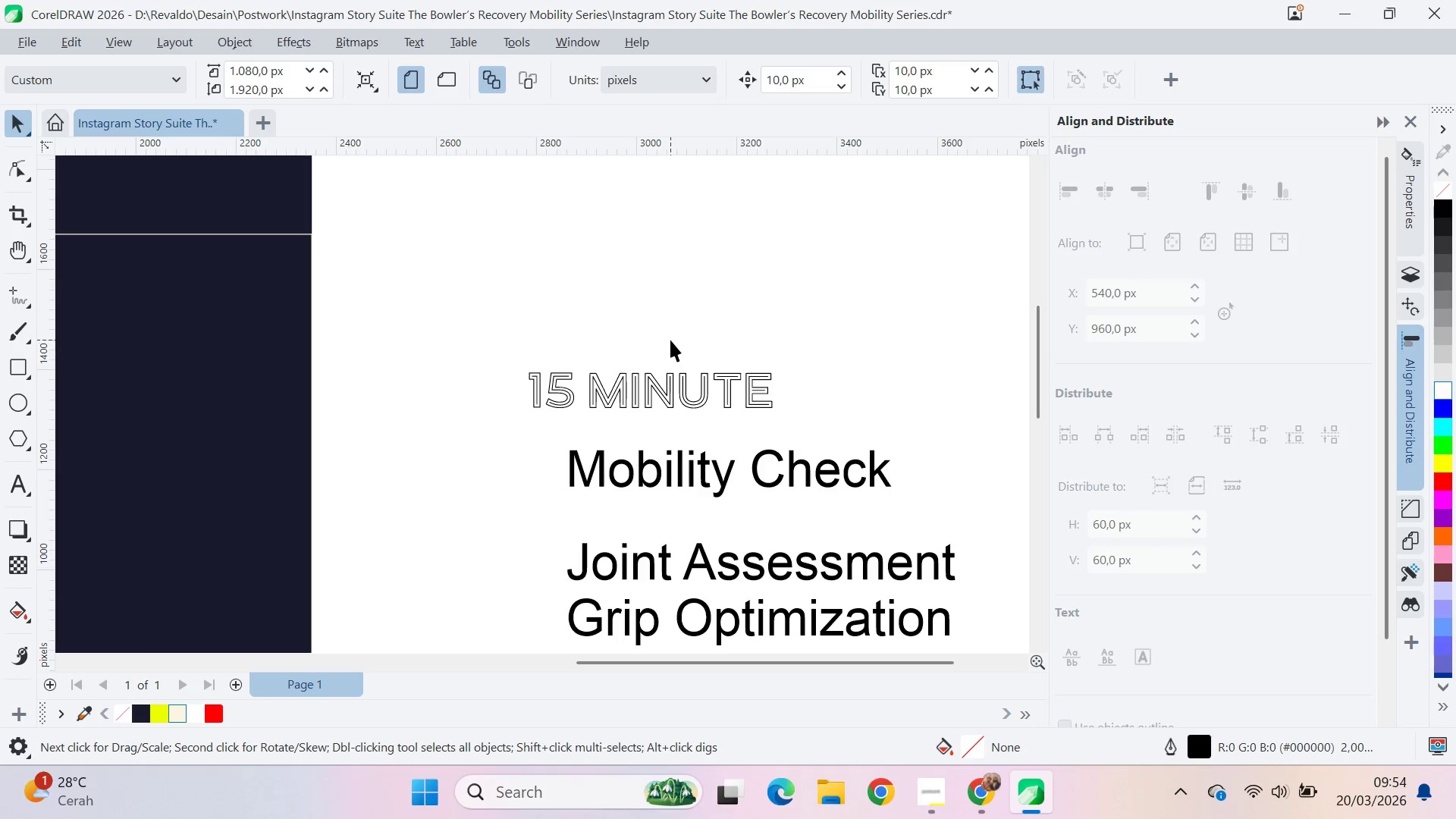 
key(Alt+Tab)
 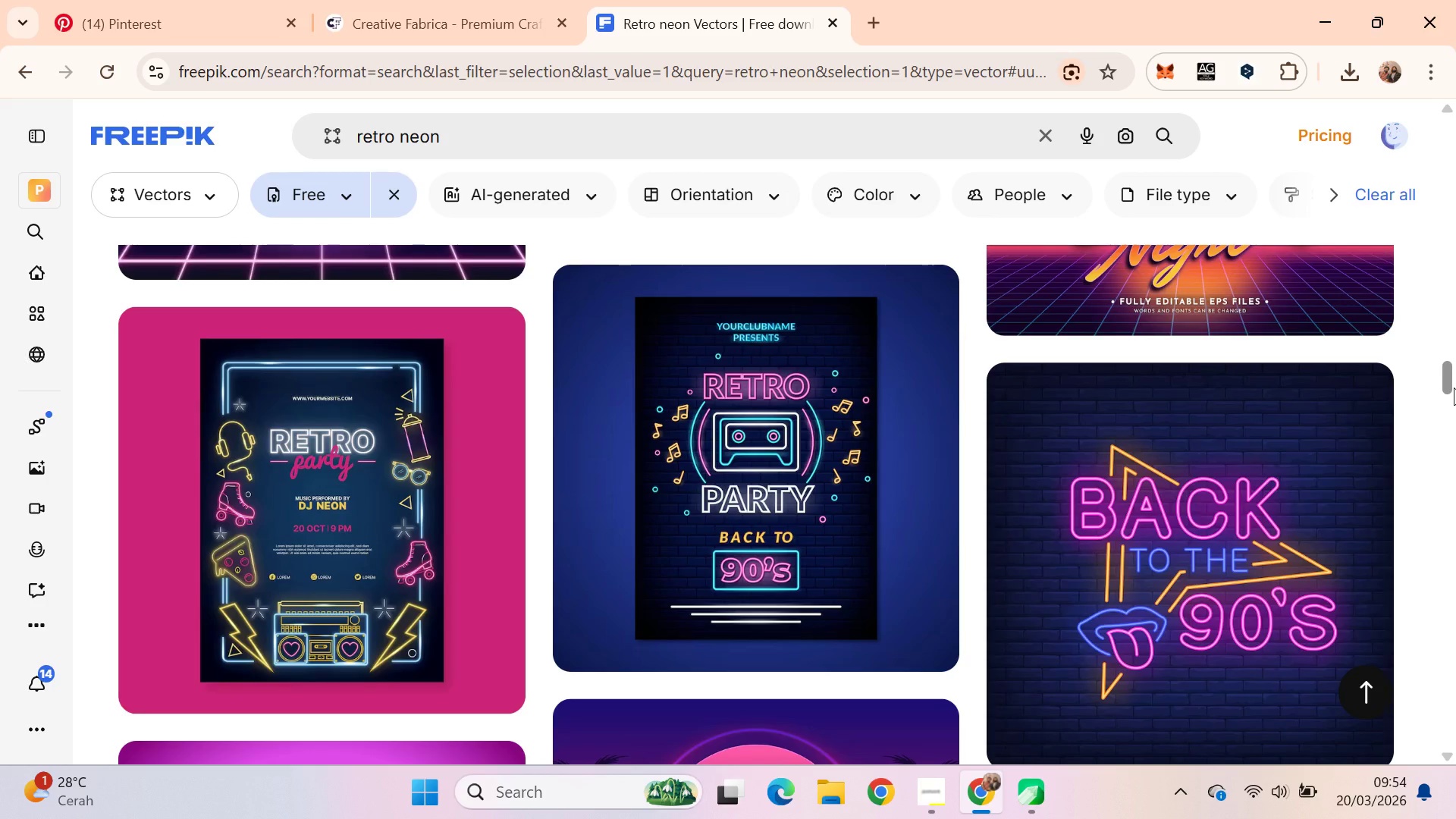 
scroll: coordinate [674, 338], scroll_direction: down, amount: 5.0
 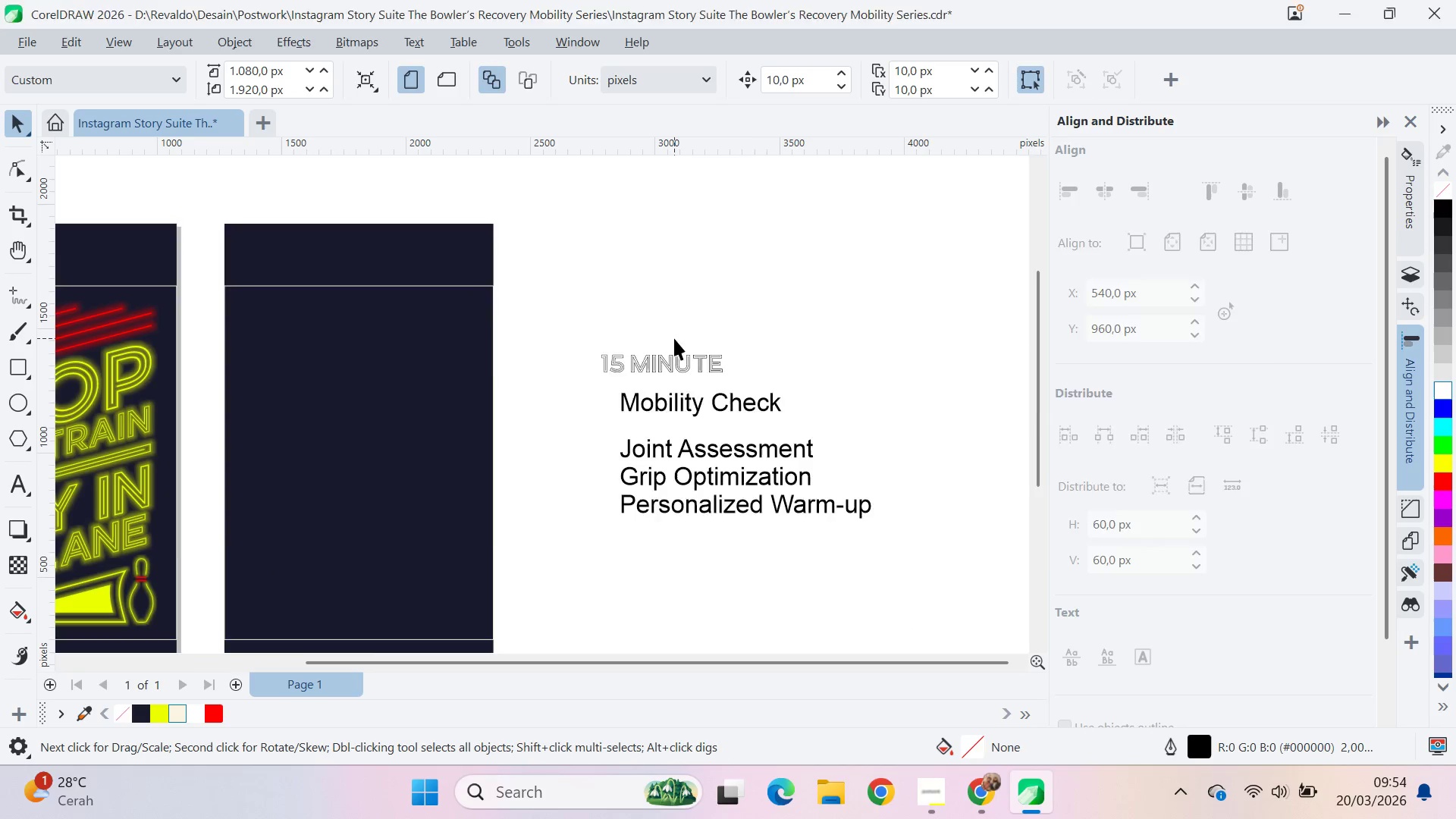 
wait(6.01)
 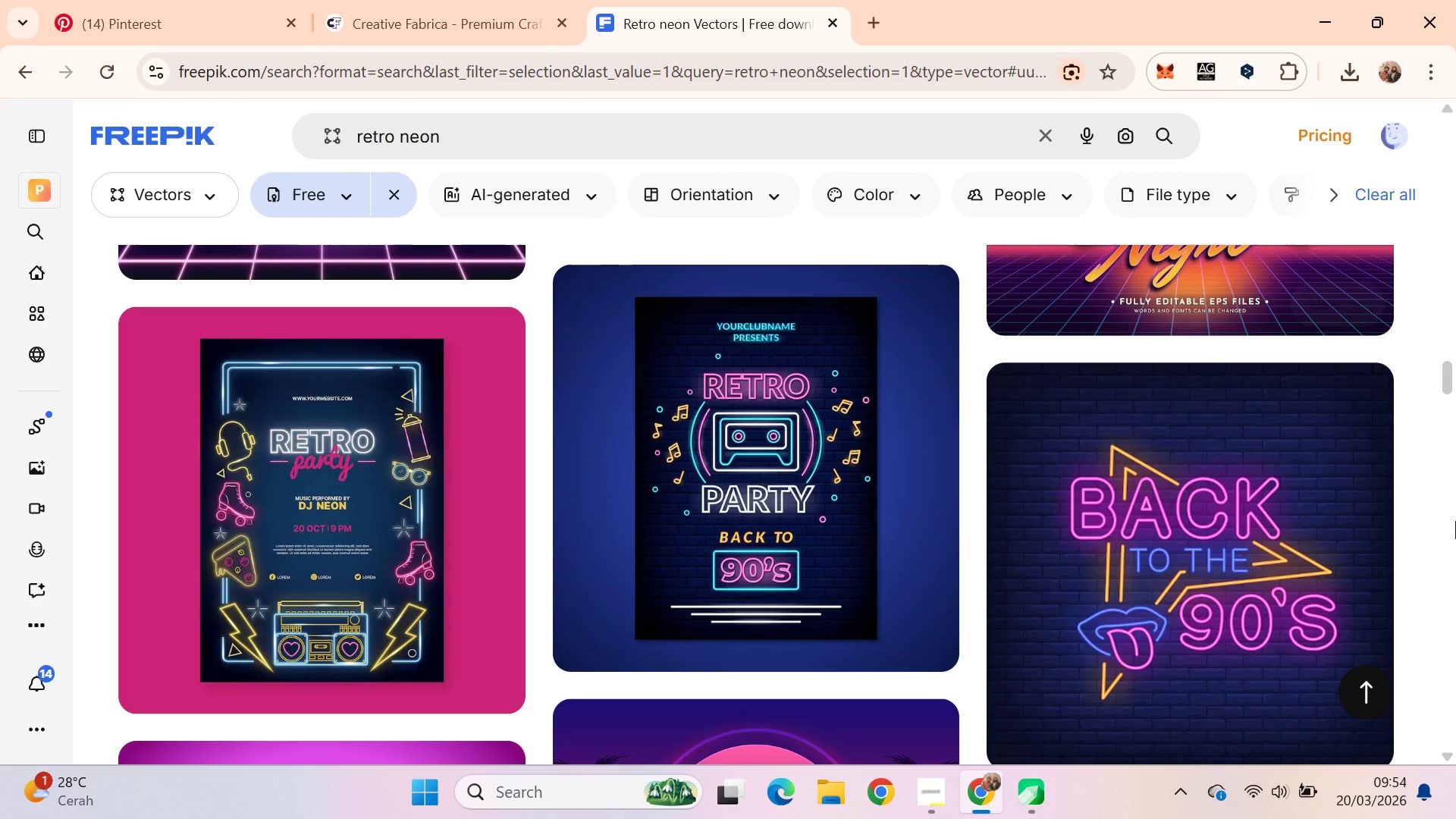 
left_click_drag(start_coordinate=[1454, 387], to_coordinate=[1454, 431])
 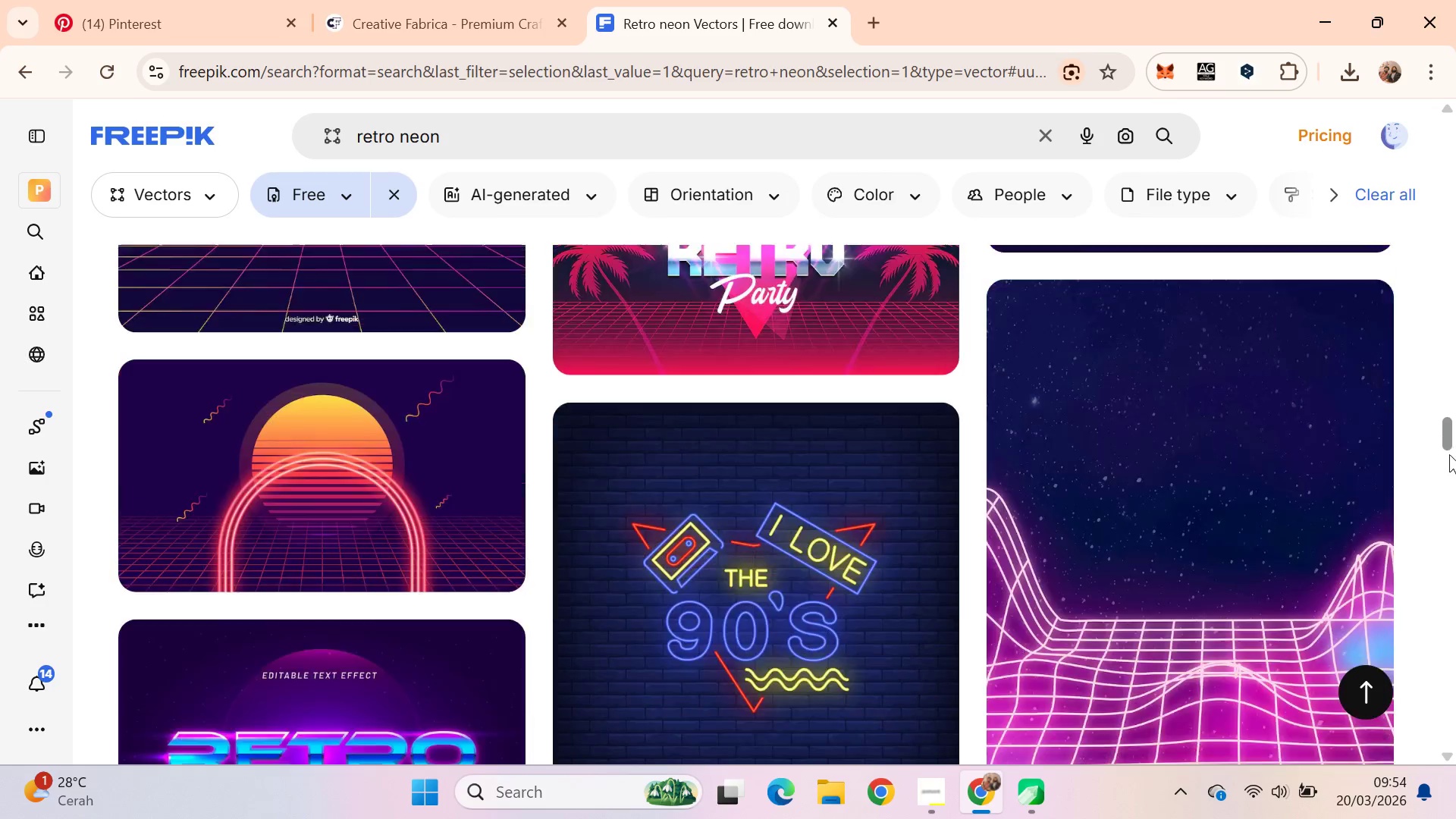 
left_click_drag(start_coordinate=[1453, 437], to_coordinate=[1448, 454])
 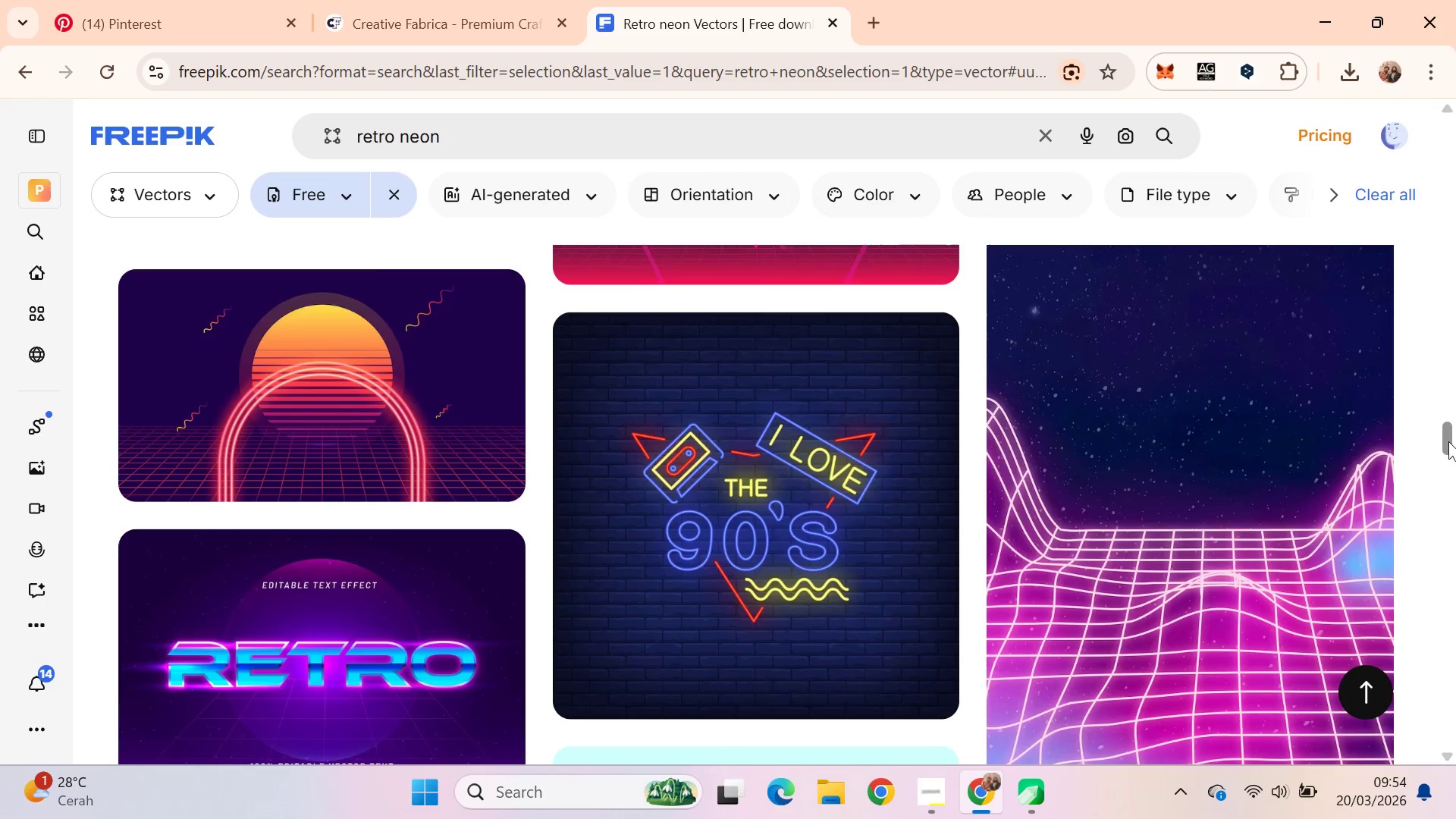 
left_click_drag(start_coordinate=[1448, 441], to_coordinate=[1442, 593])
 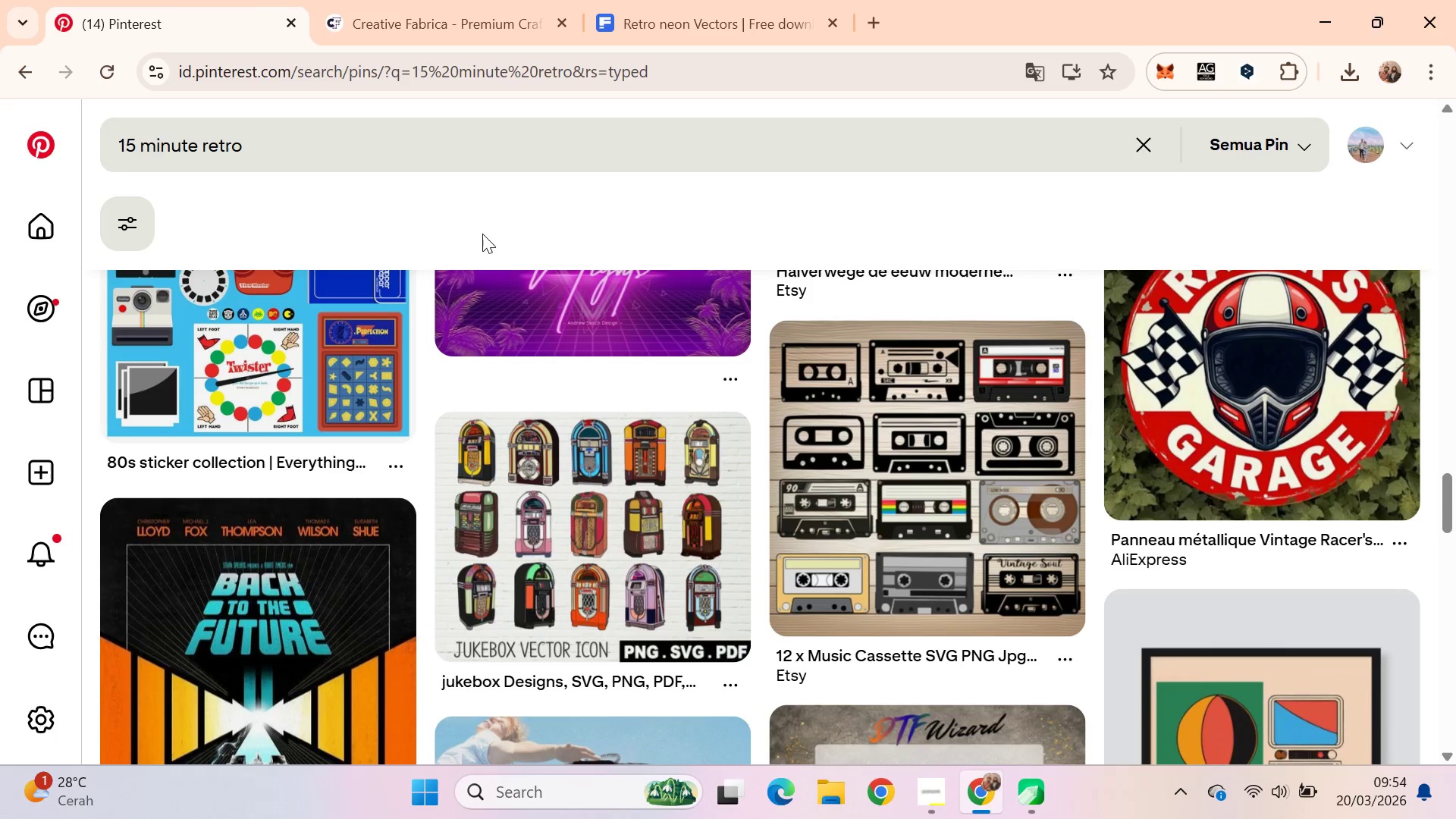 
left_click([495, 168])
 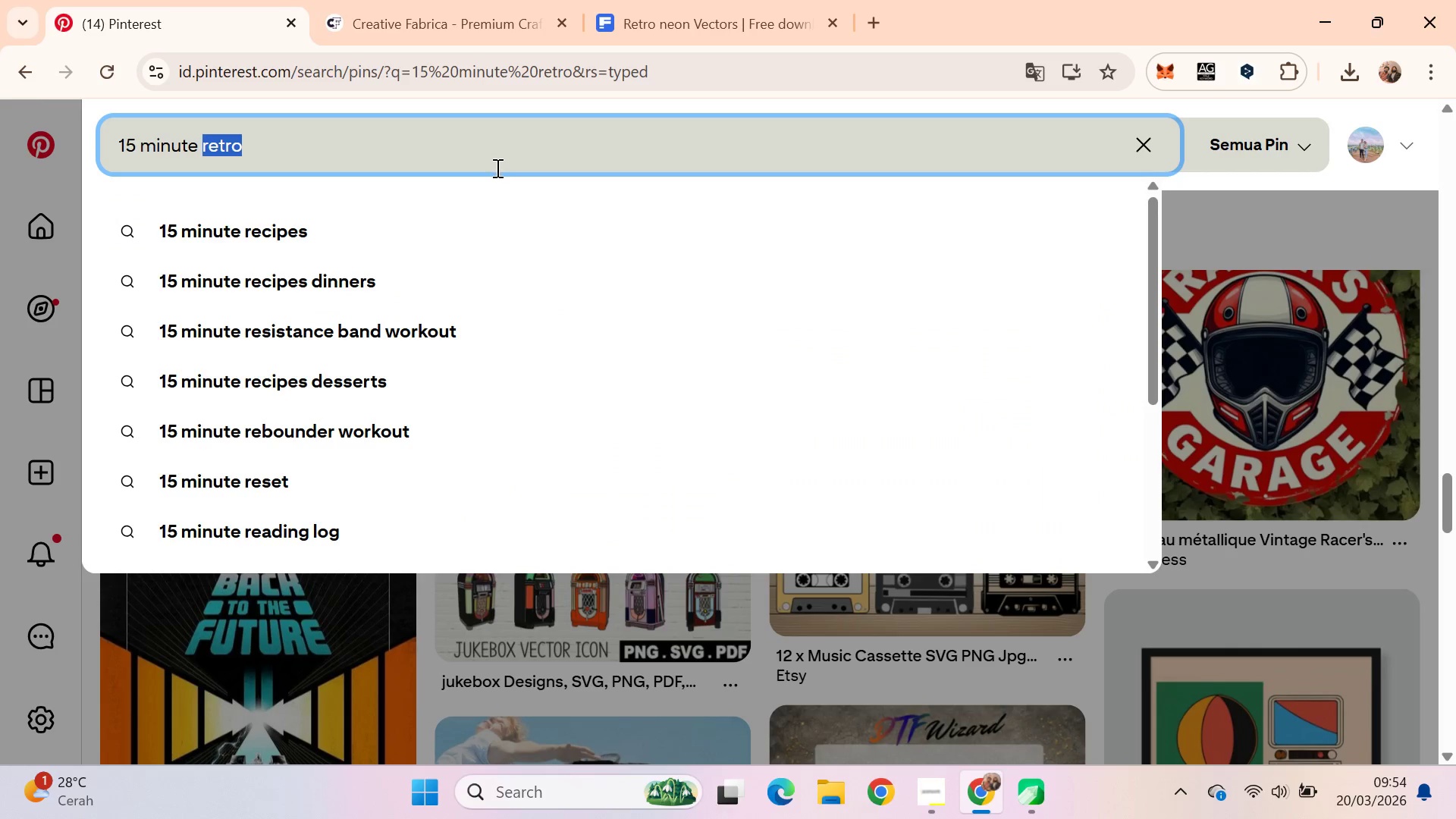 
triple_click([496, 167])
 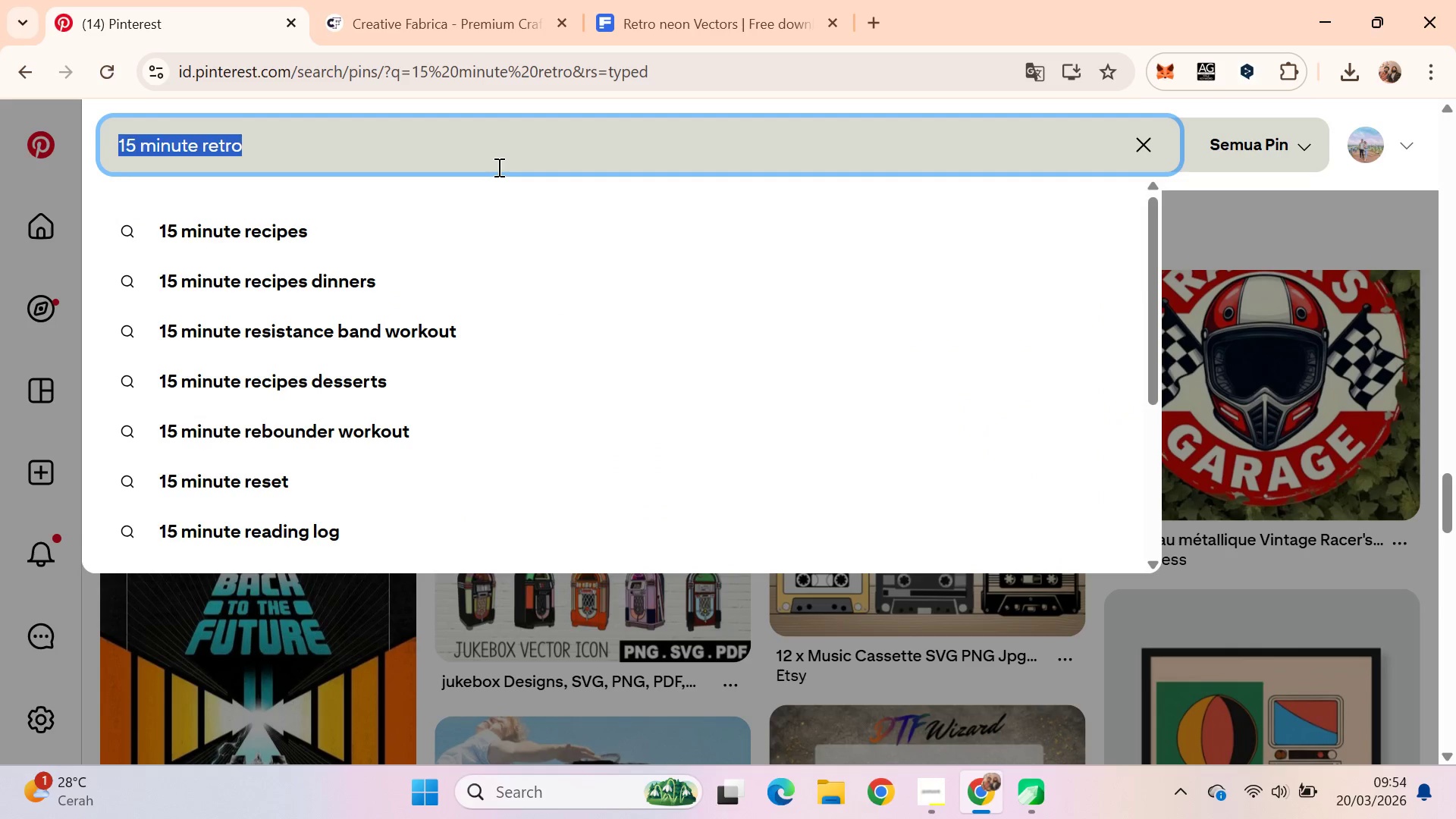 
type(retro su)
key(Backspace)
type(ign )
key(Backspace)
 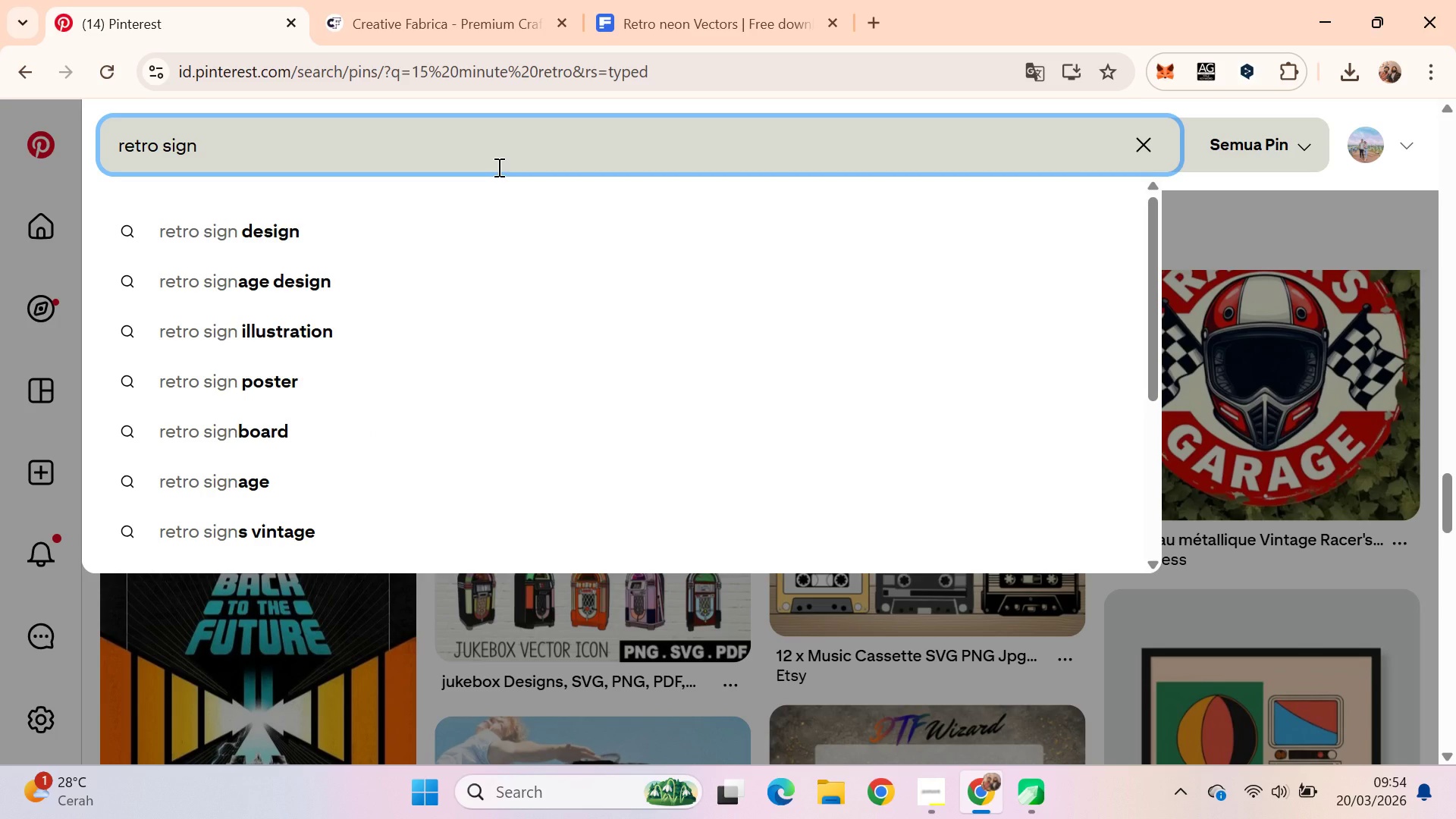 
key(Enter)
 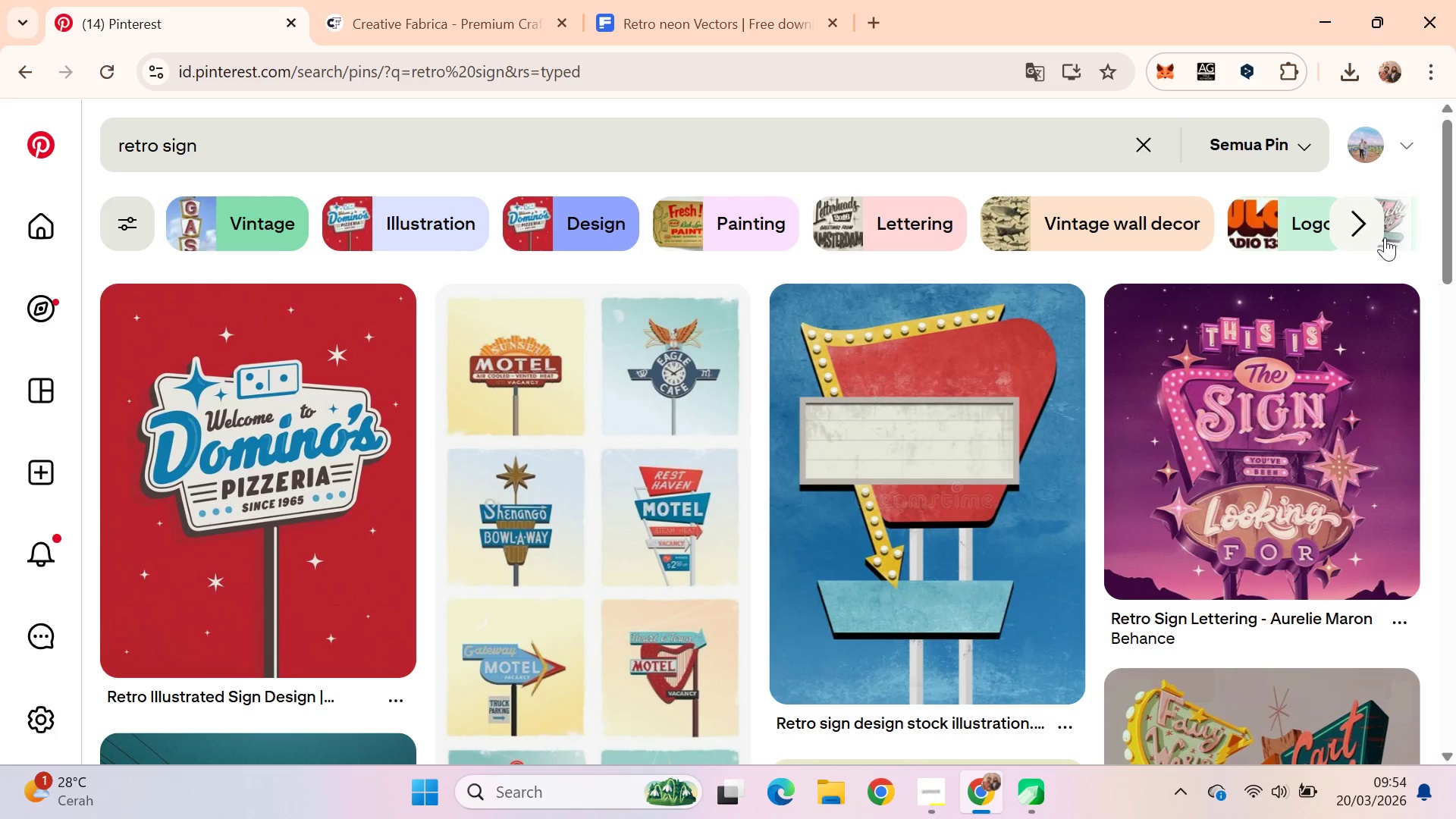 
left_click_drag(start_coordinate=[1455, 203], to_coordinate=[1402, 318])
 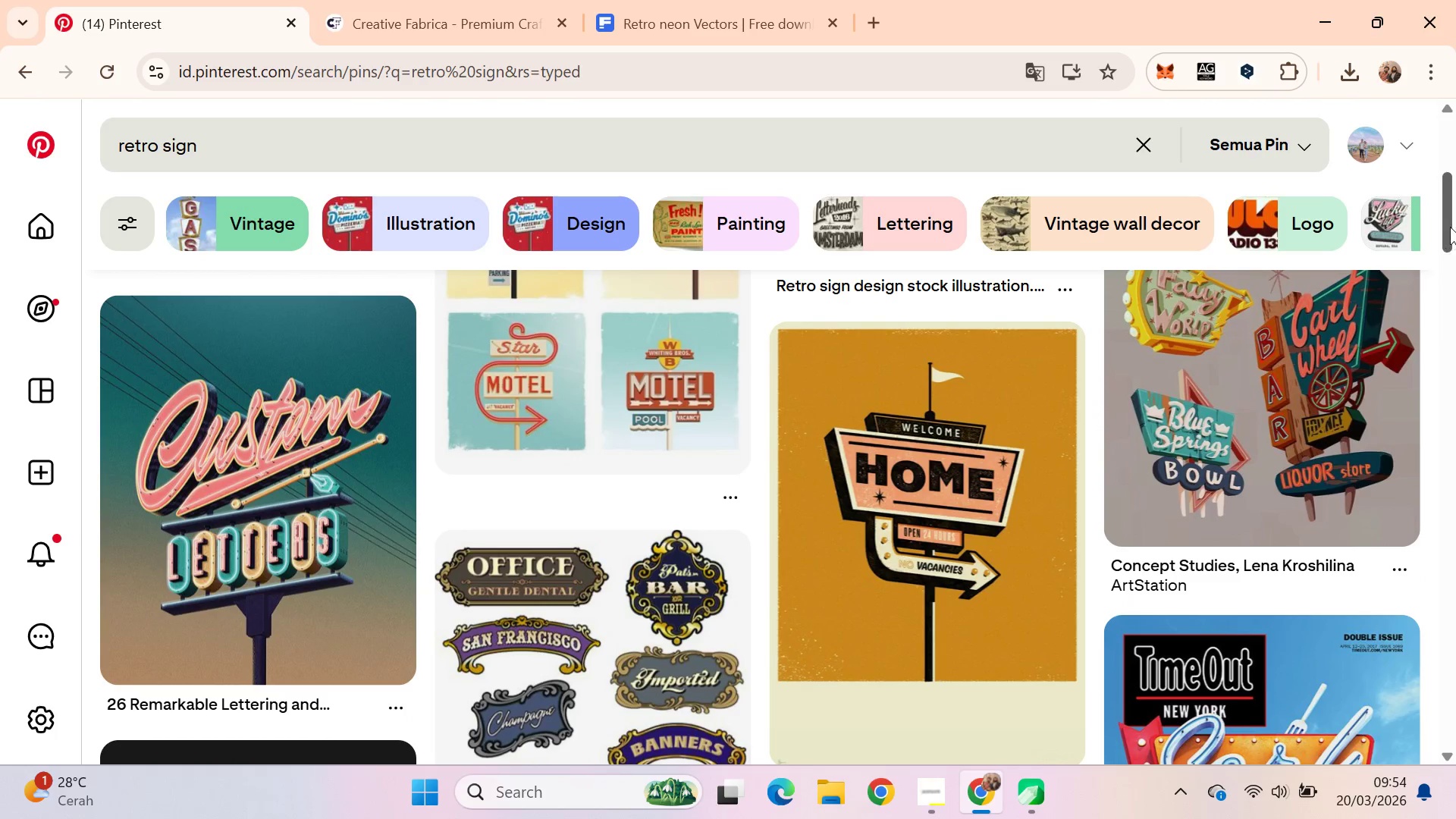 
left_click_drag(start_coordinate=[1454, 217], to_coordinate=[1445, 315])
 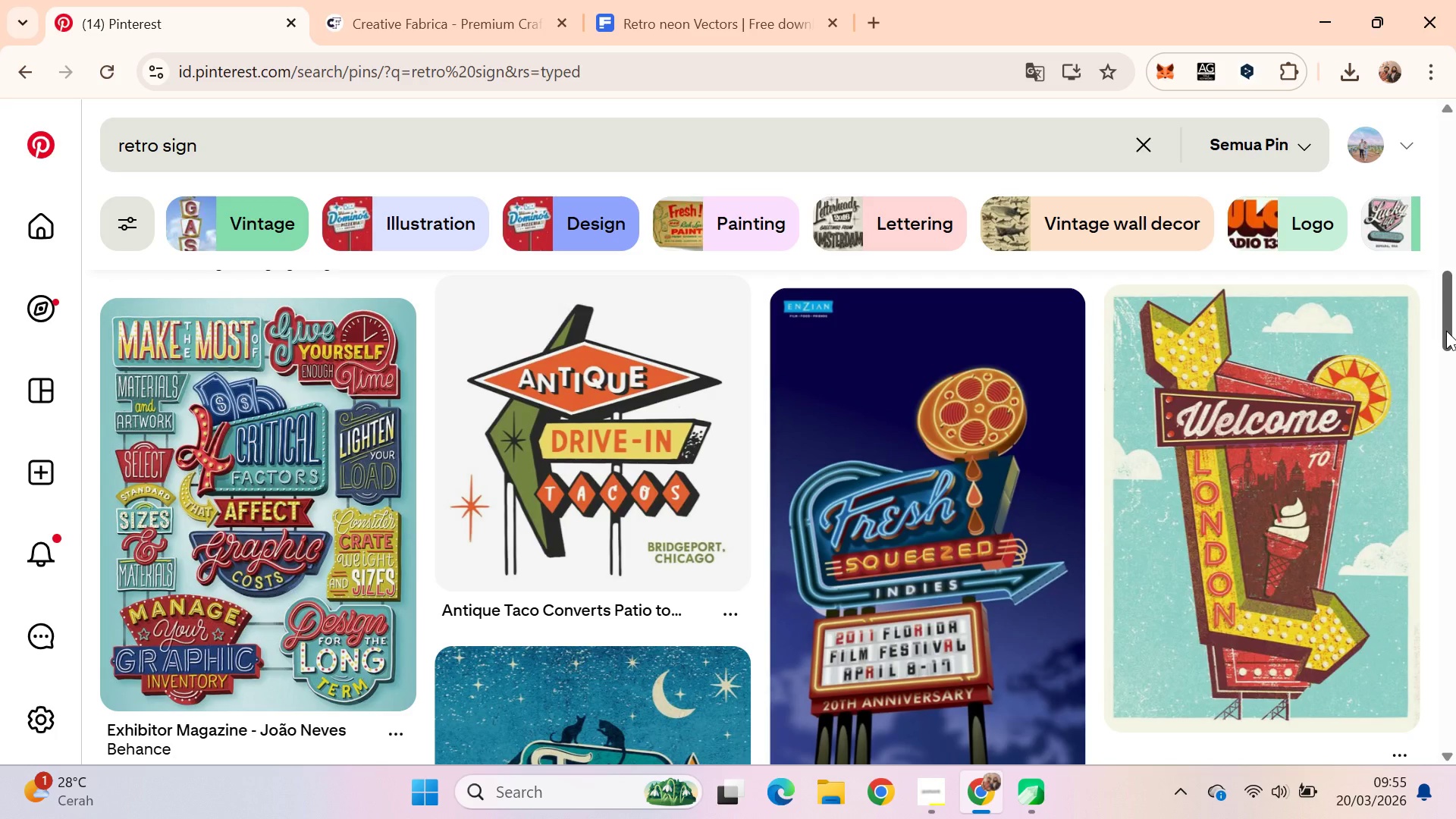 
wait(11.3)
 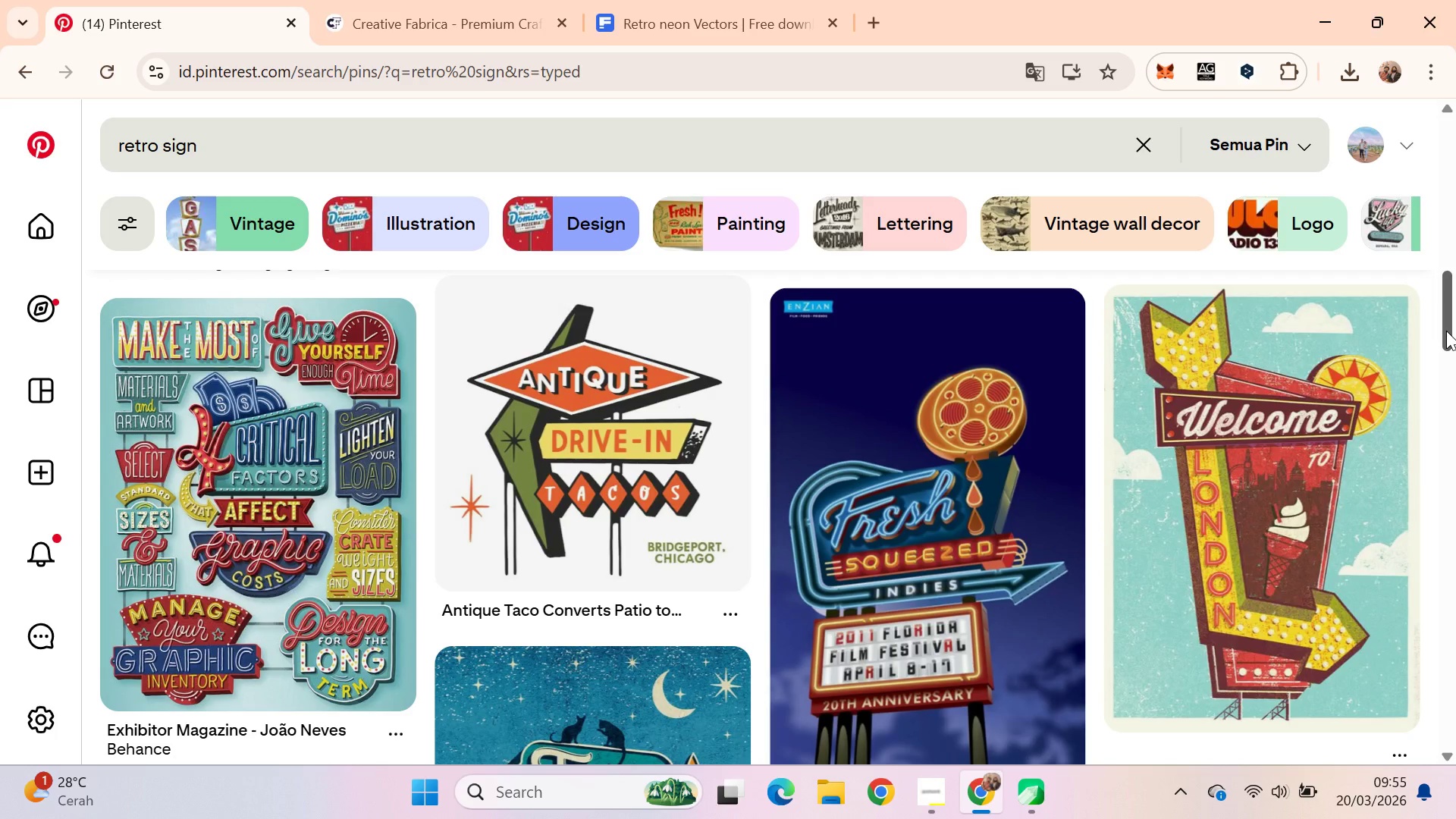 
key(Alt+AltLeft)
 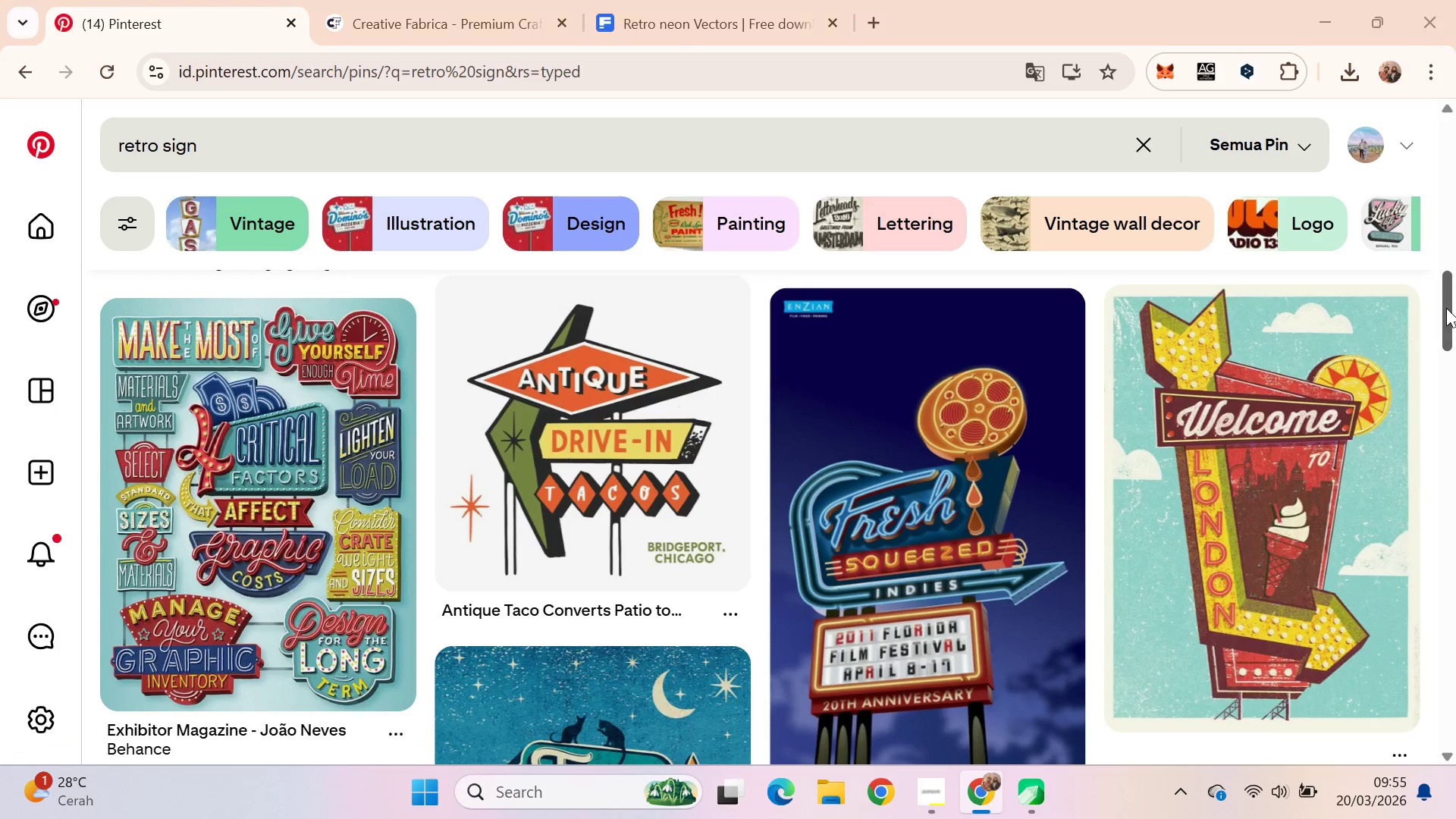 
key(Alt+Tab)
 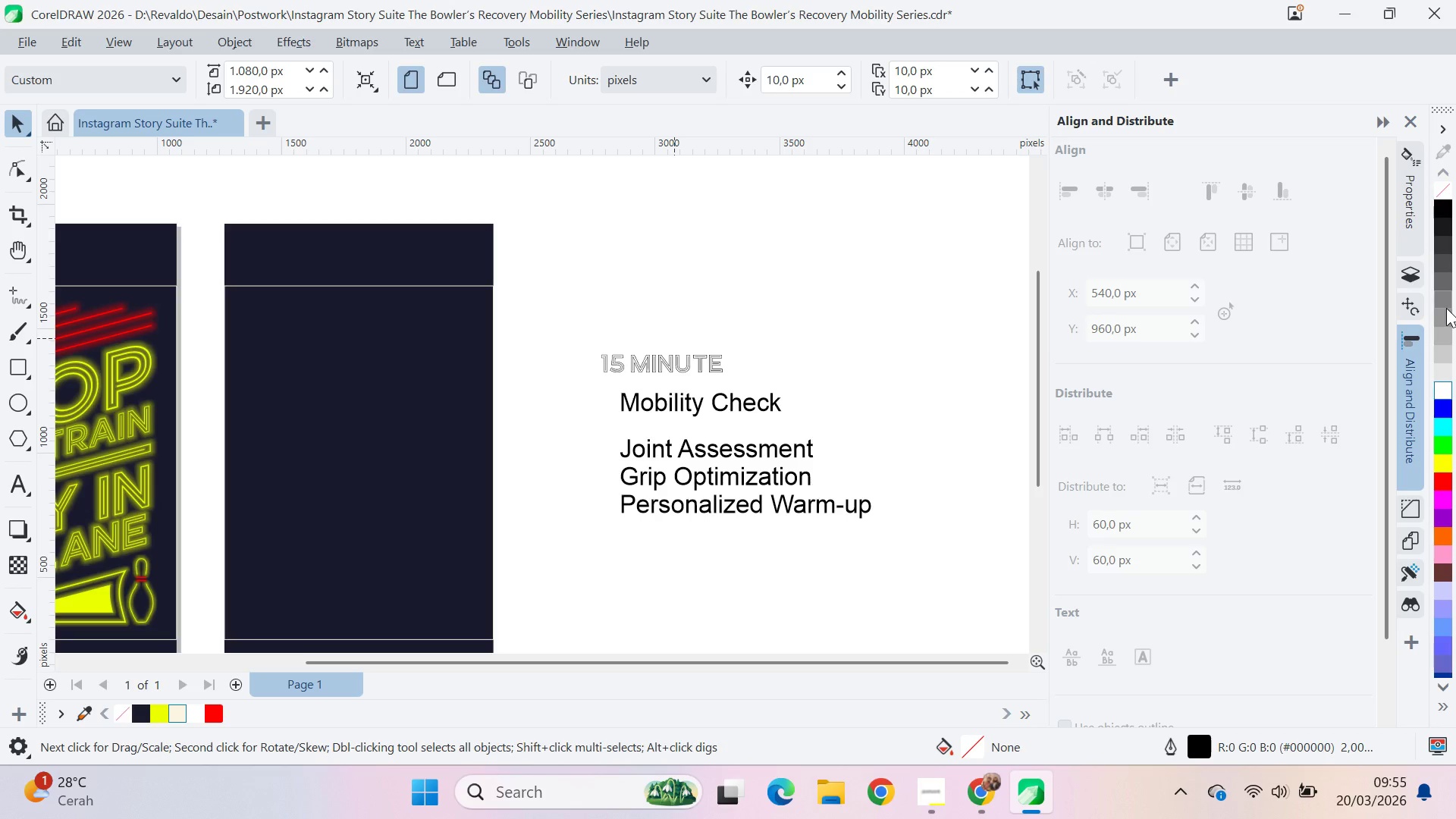 
key(Alt+AltLeft)
 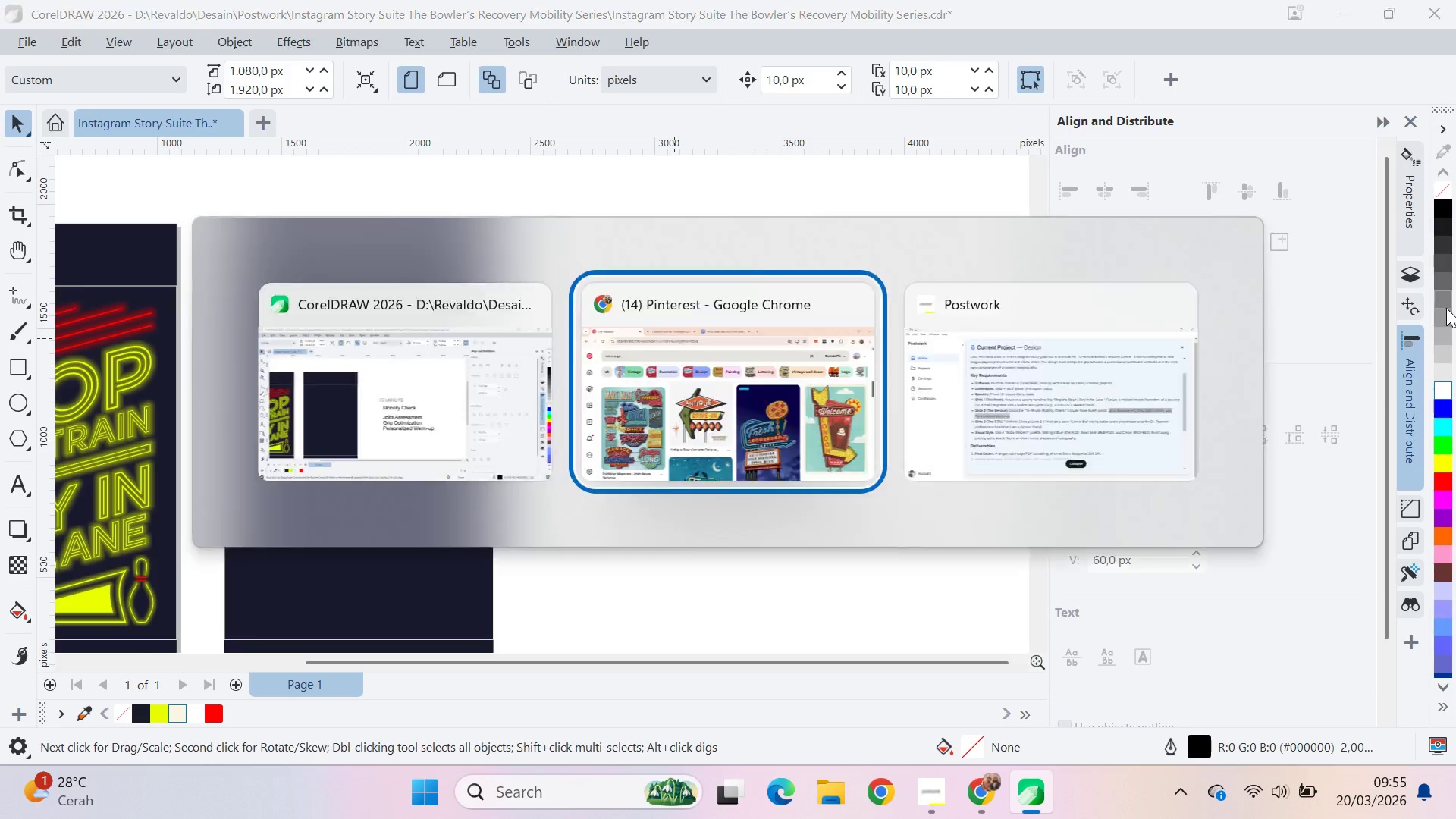 
key(Alt+Tab)
 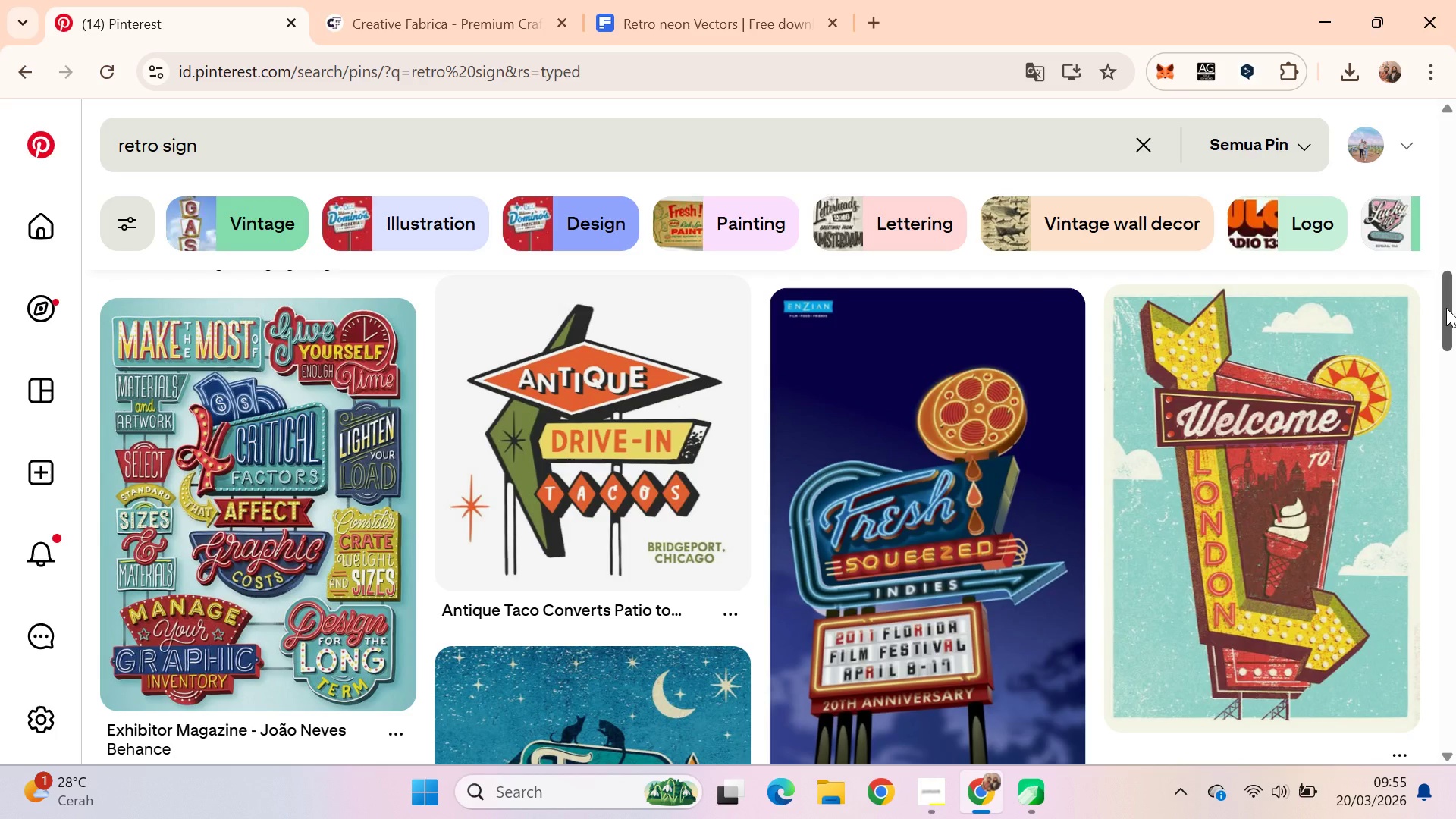 
key(Alt+AltLeft)
 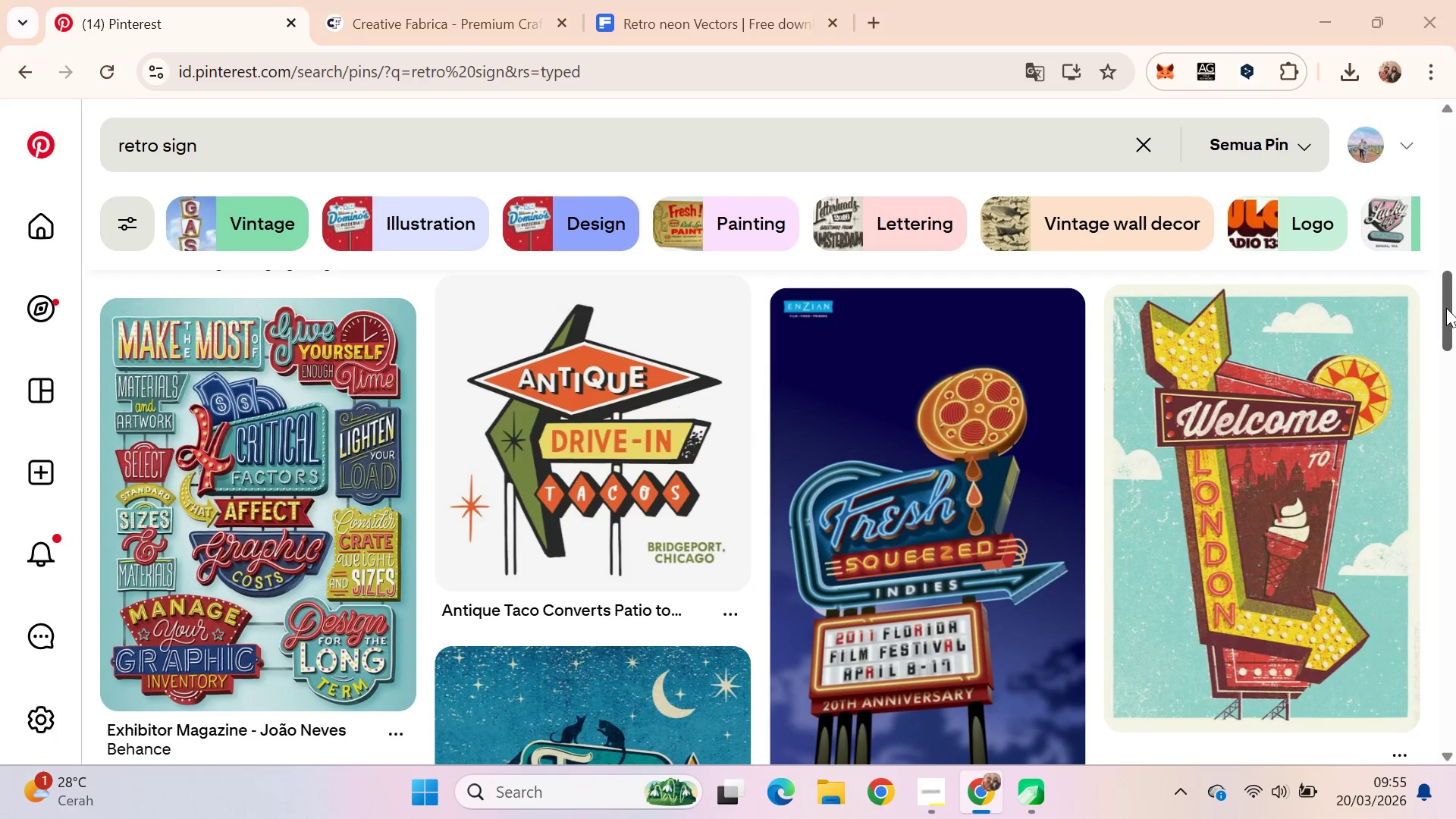 
key(Alt+Tab)
 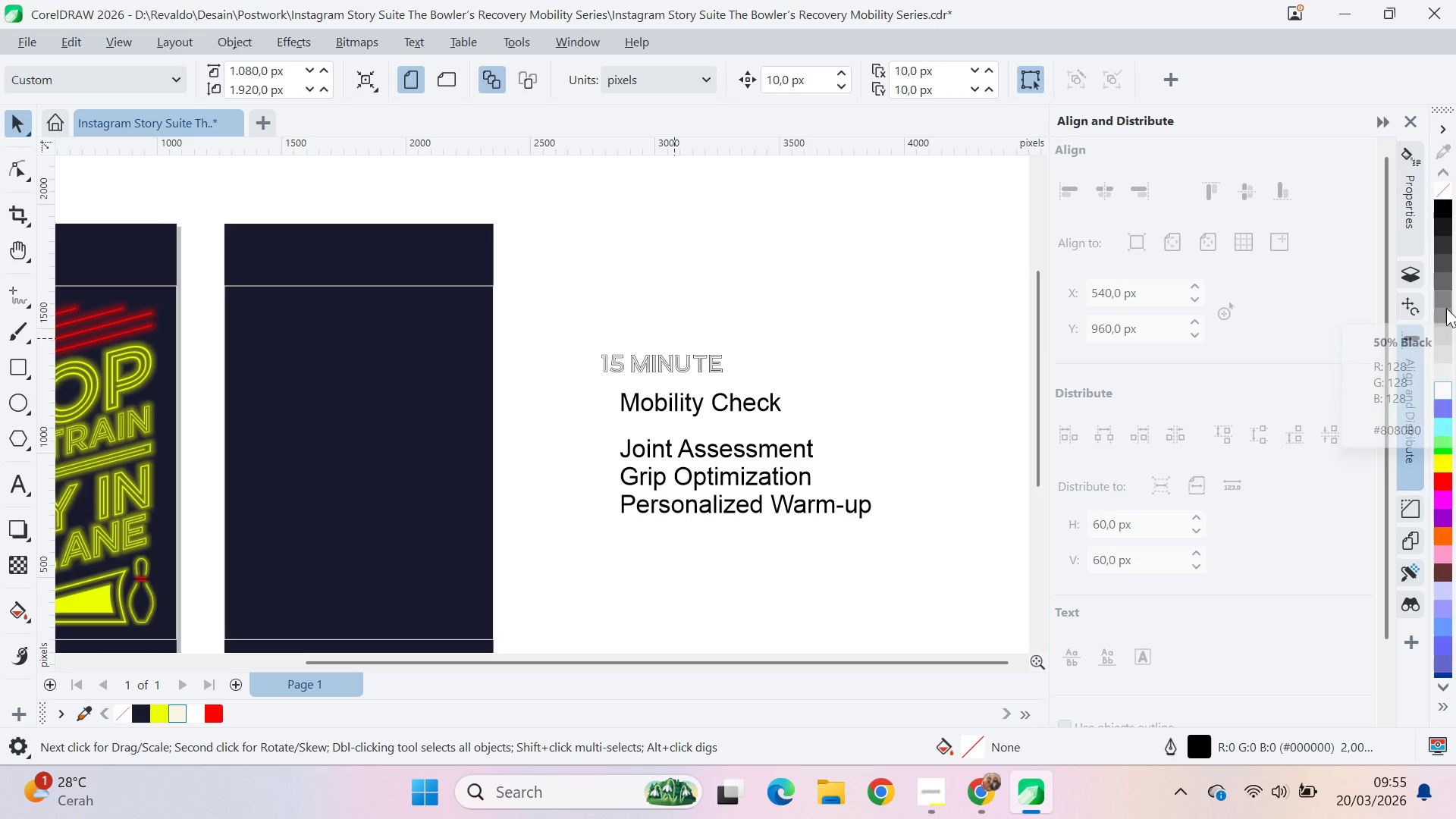 
key(Alt+Tab)
 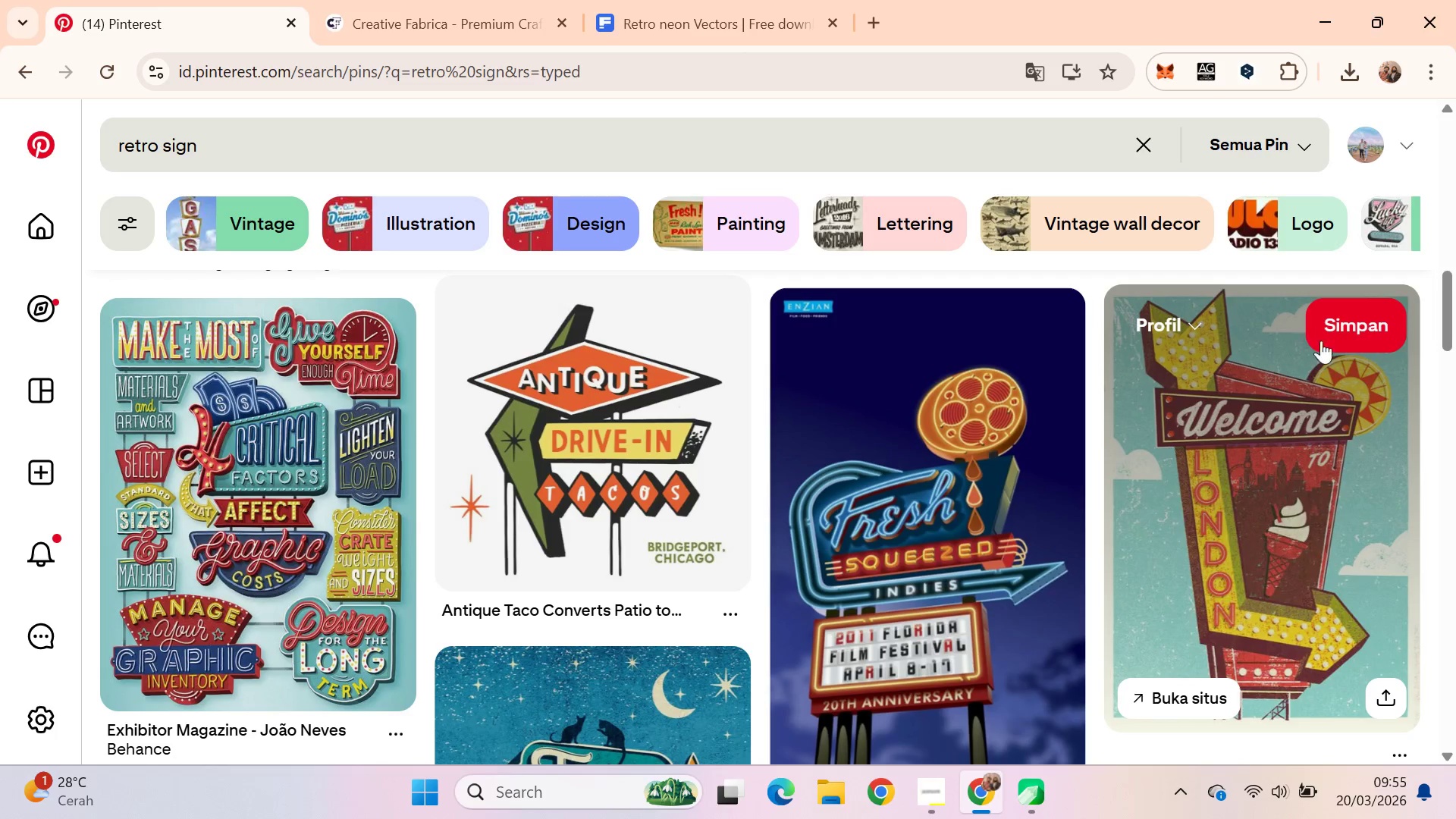 
hold_key(key=ControlLeft, duration=0.59)
left_click([32, 137])
 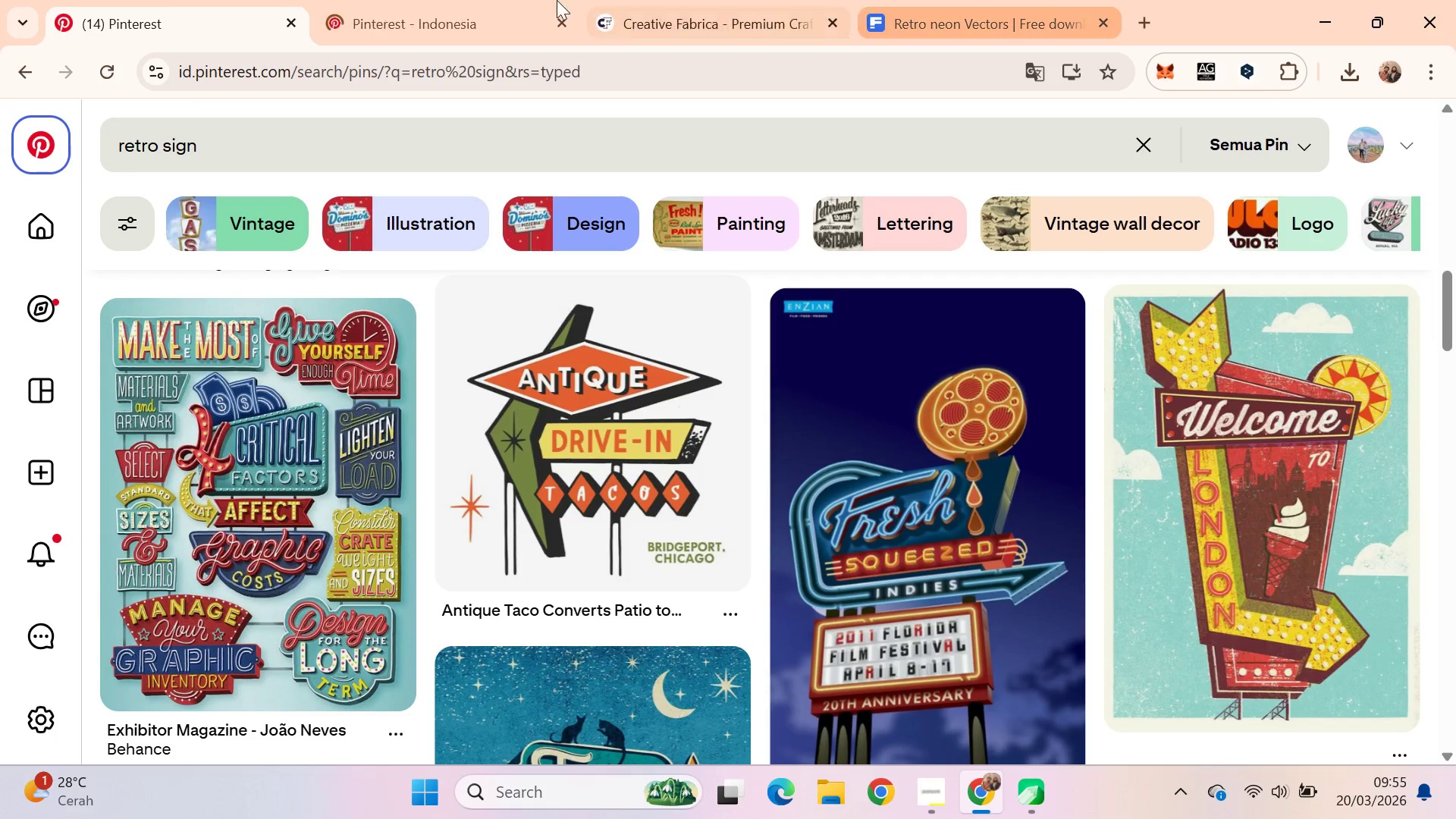 
left_click([339, 0])
 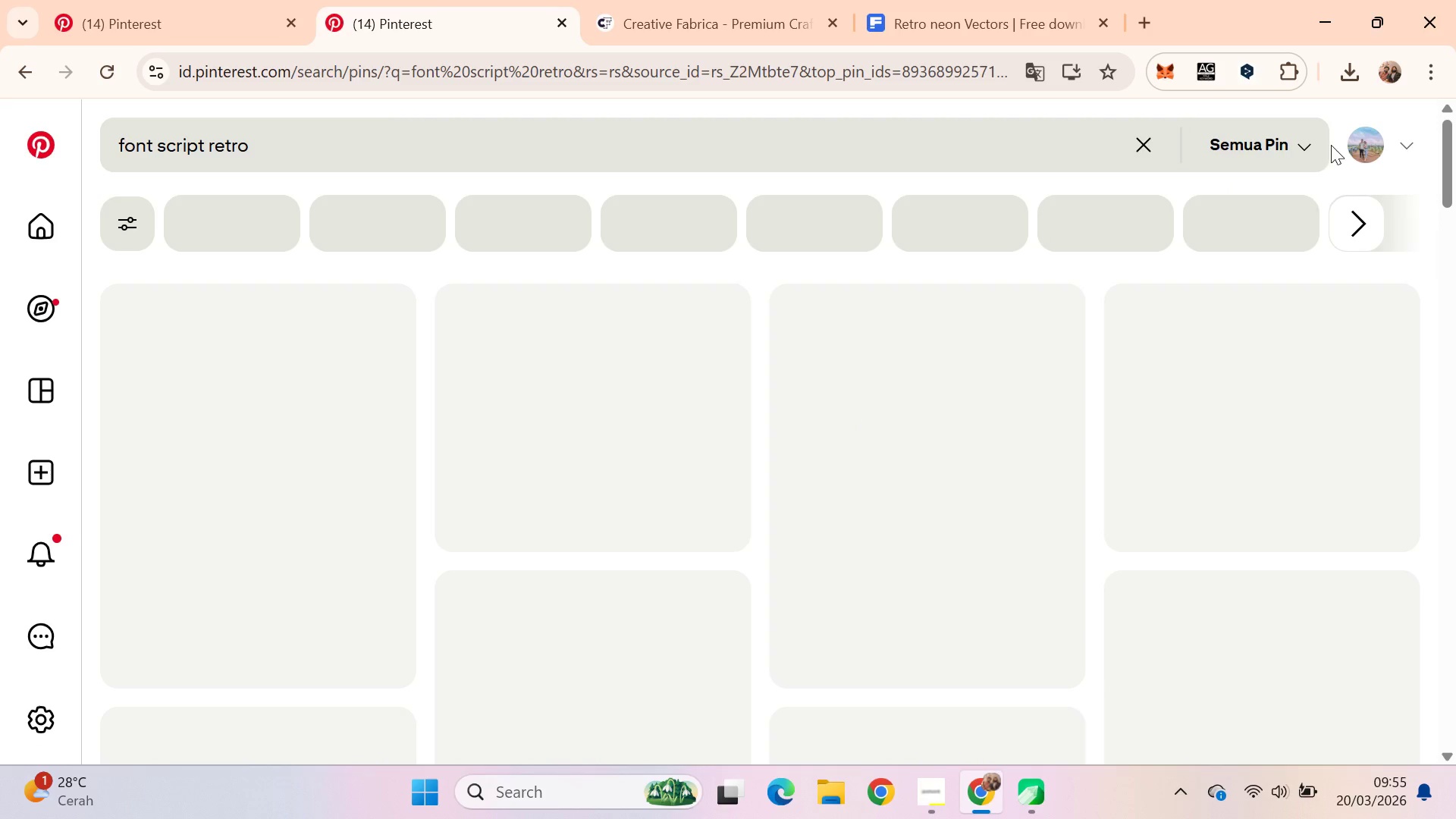 
wait(7.62)
 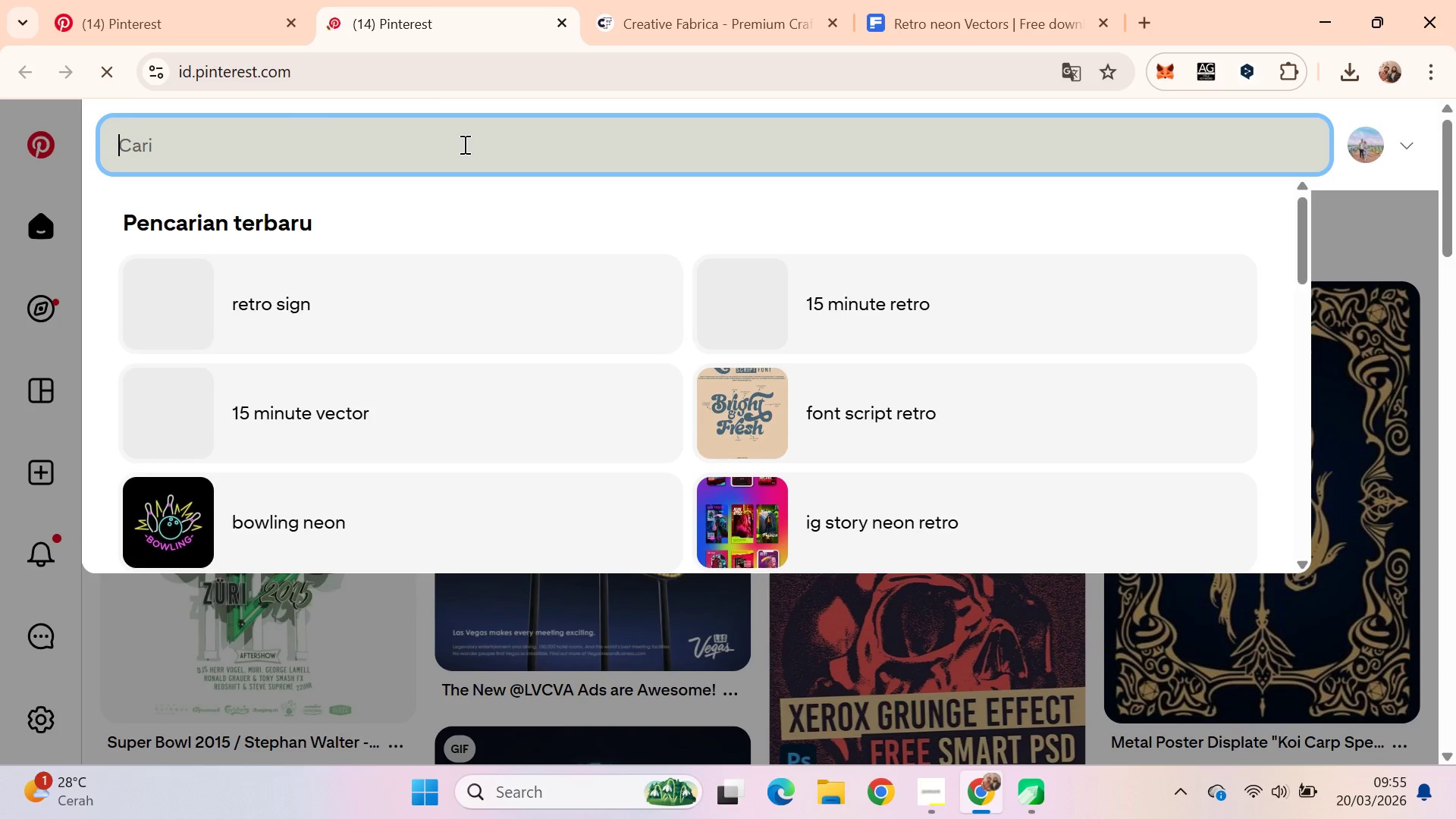 
left_click_drag(start_coordinate=[1451, 200], to_coordinate=[1455, 576])
 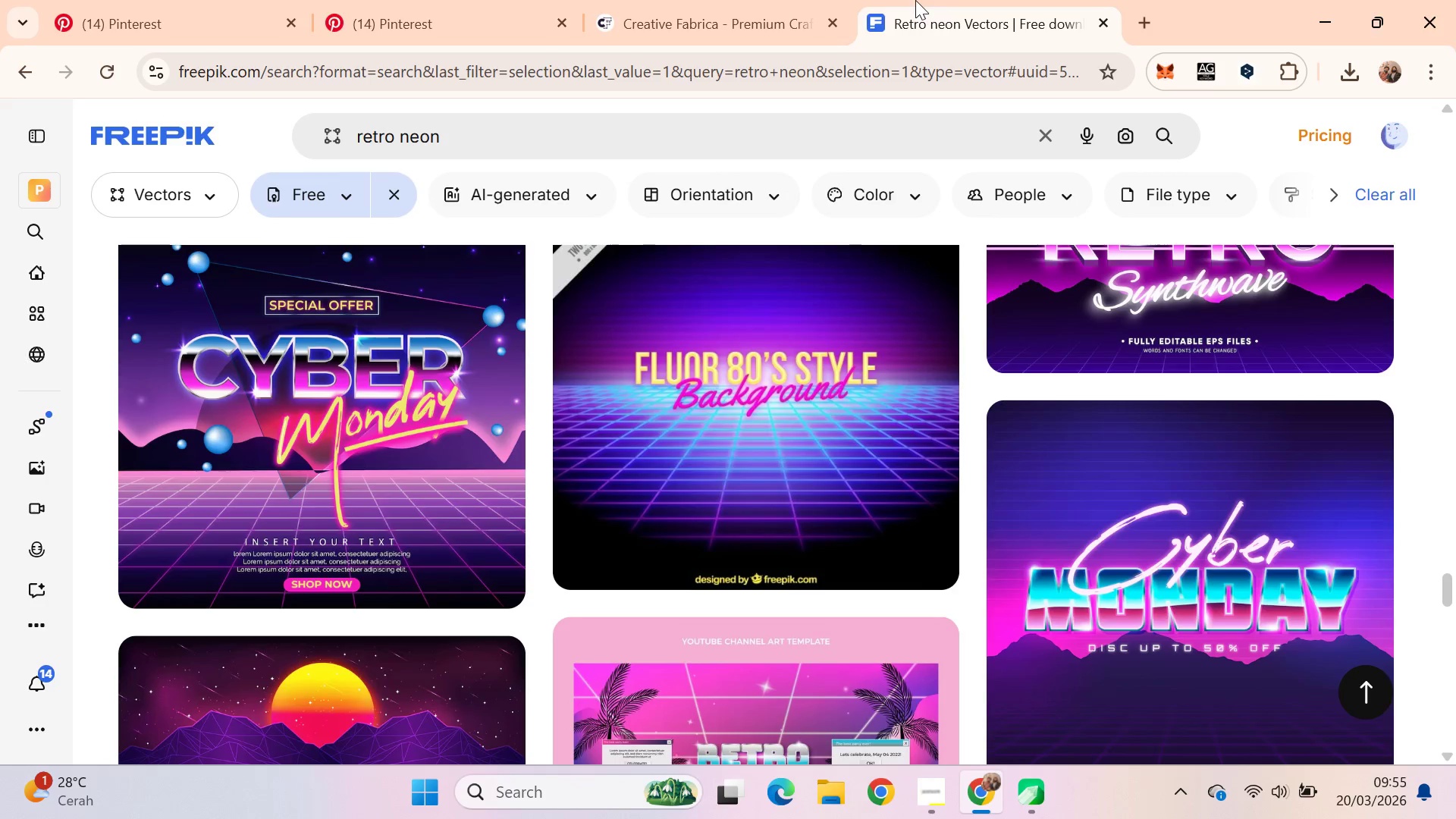 
double_click([668, 0])
 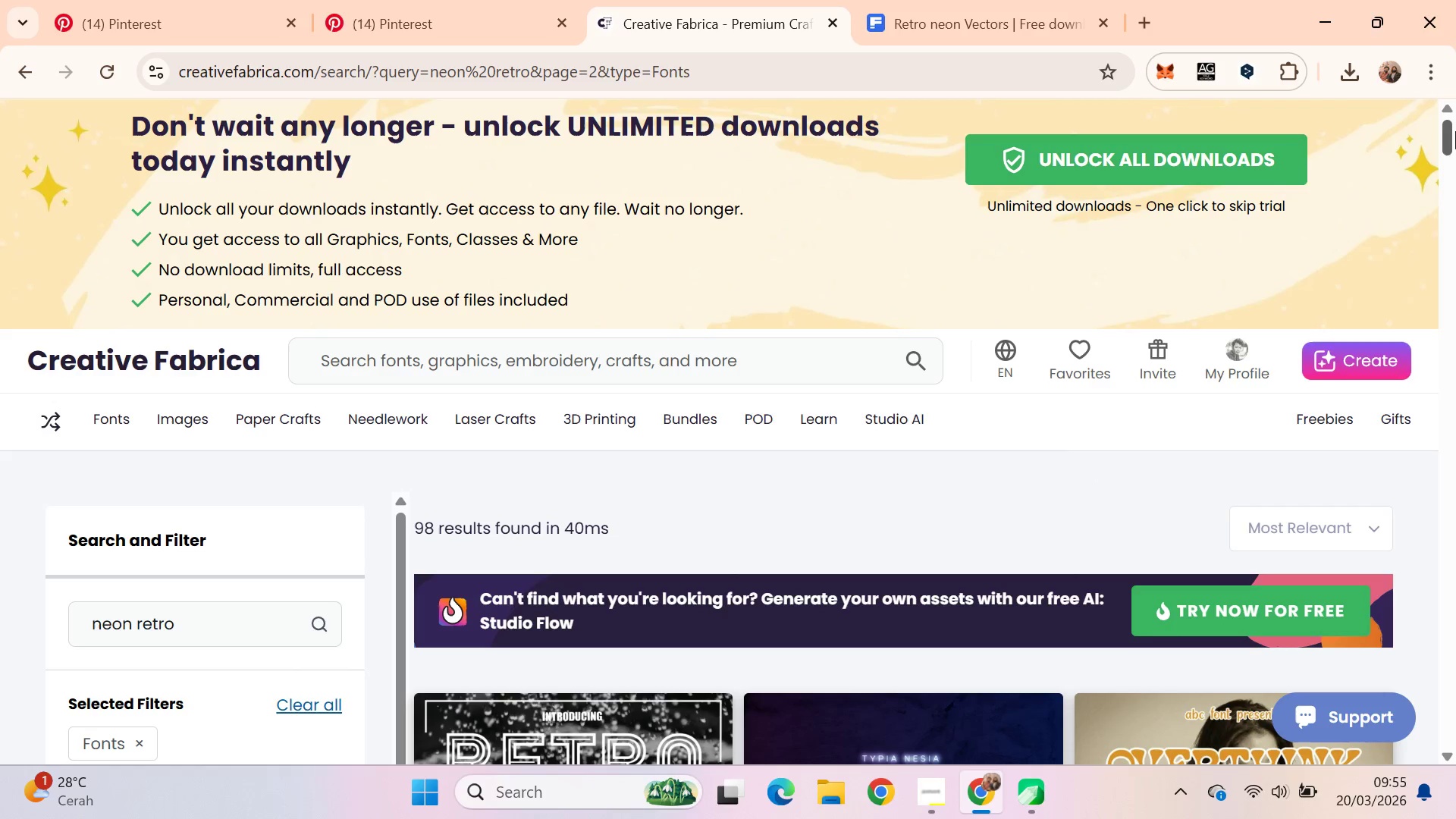 
left_click_drag(start_coordinate=[1454, 131], to_coordinate=[1455, 270])
 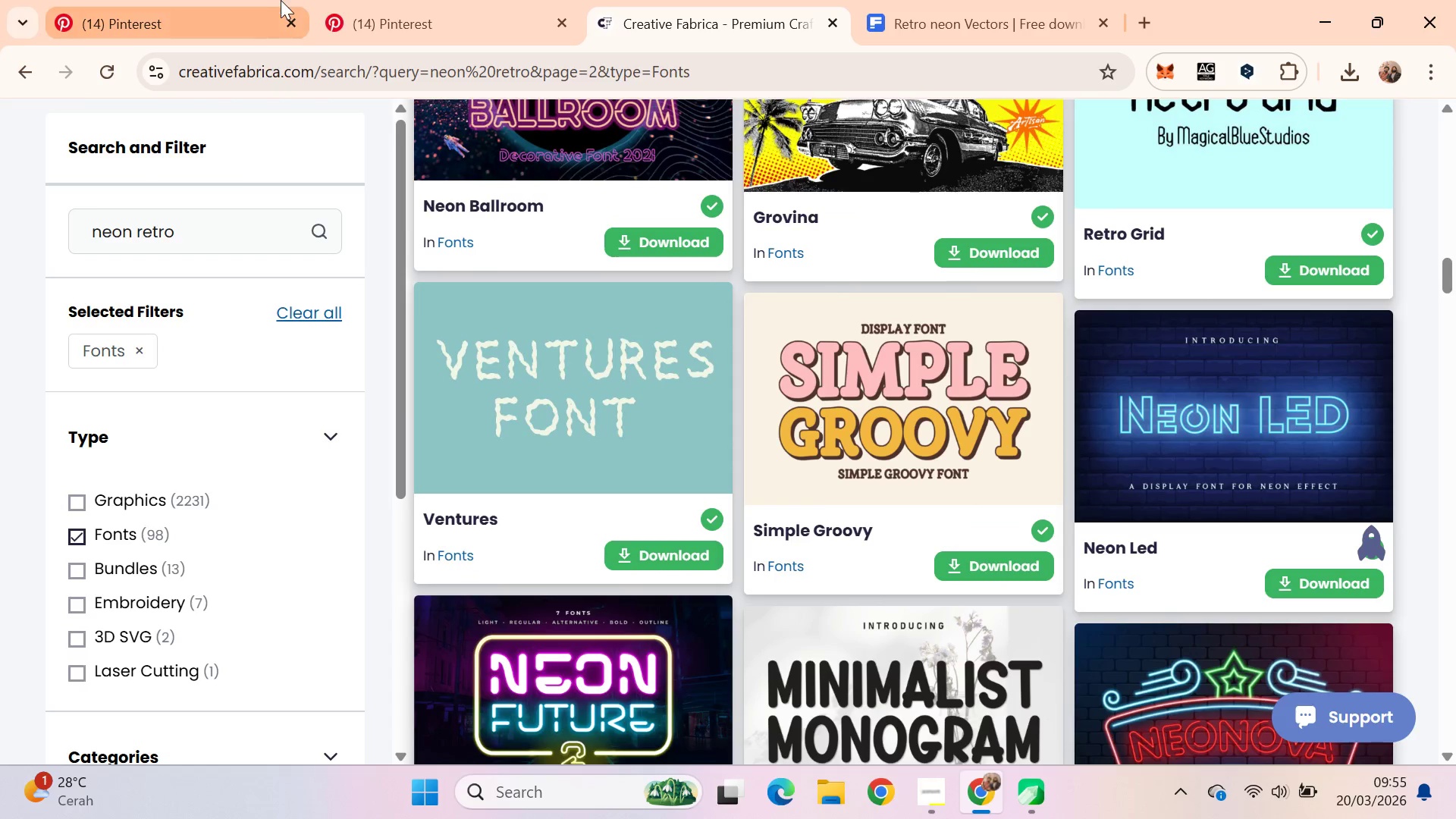 
left_click([281, 0])
 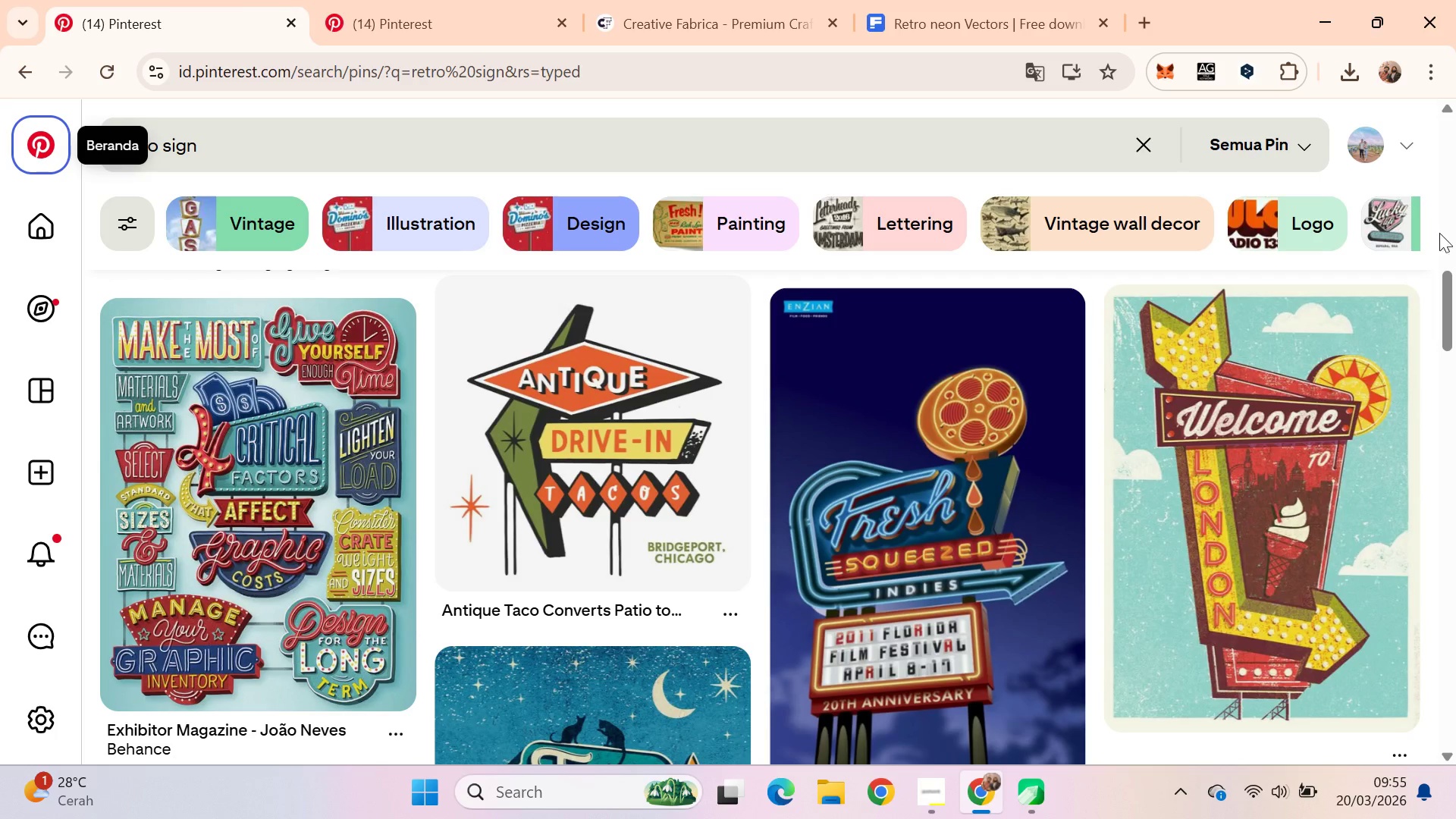 
left_click_drag(start_coordinate=[1454, 299], to_coordinate=[1455, 400])
 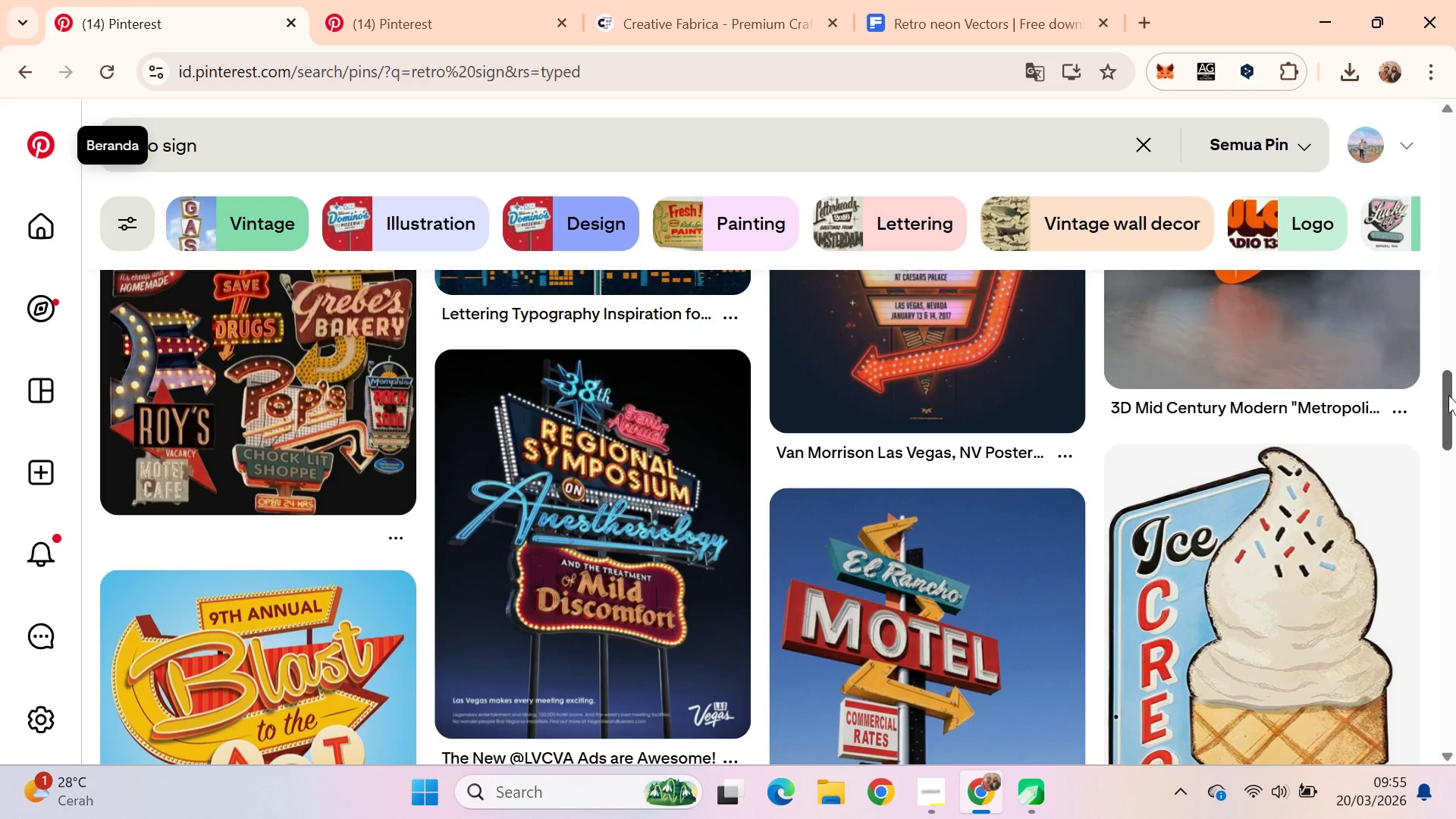 
wait(7.28)
 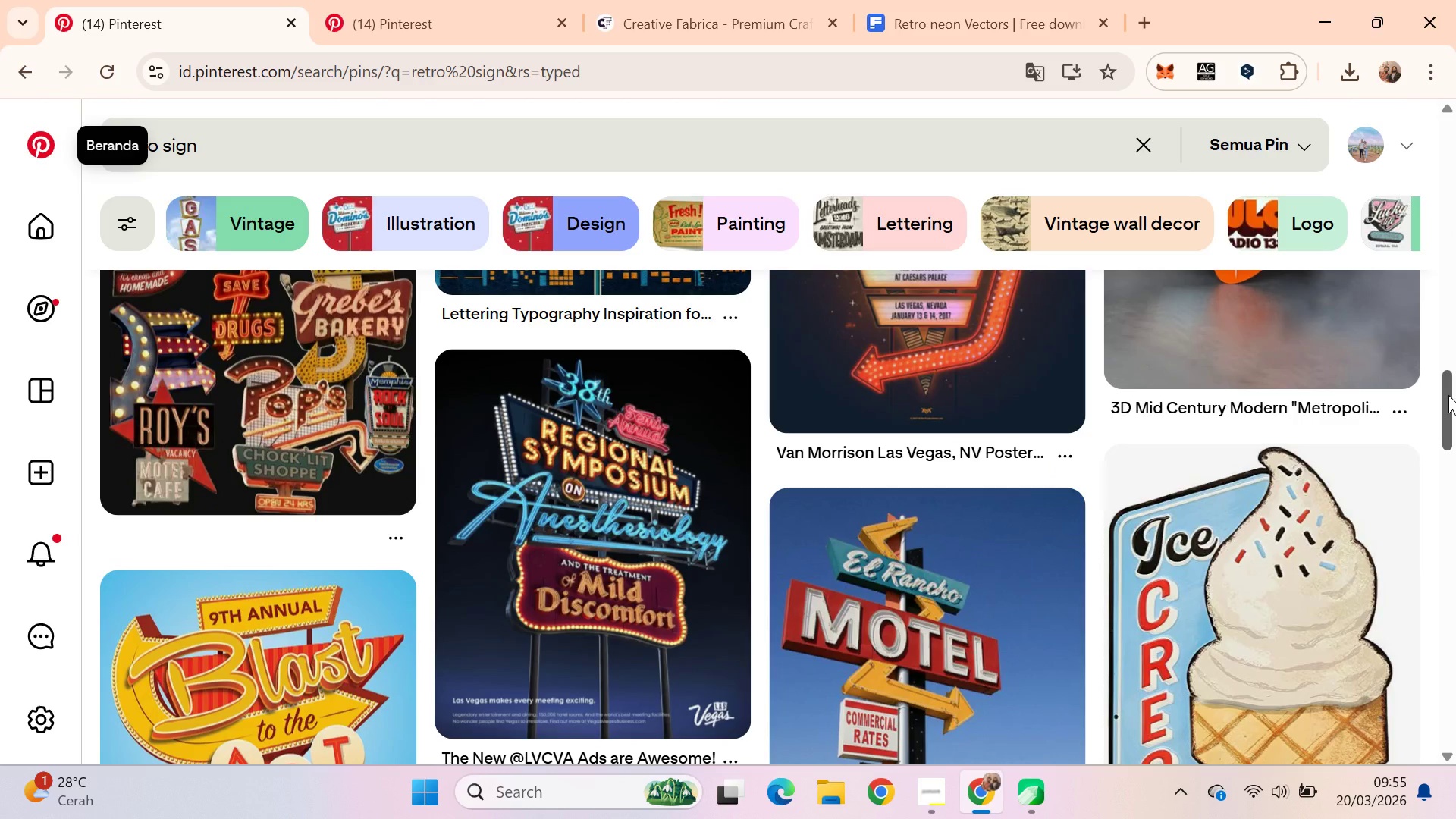 
left_click_drag(start_coordinate=[1455, 407], to_coordinate=[1455, 544])
 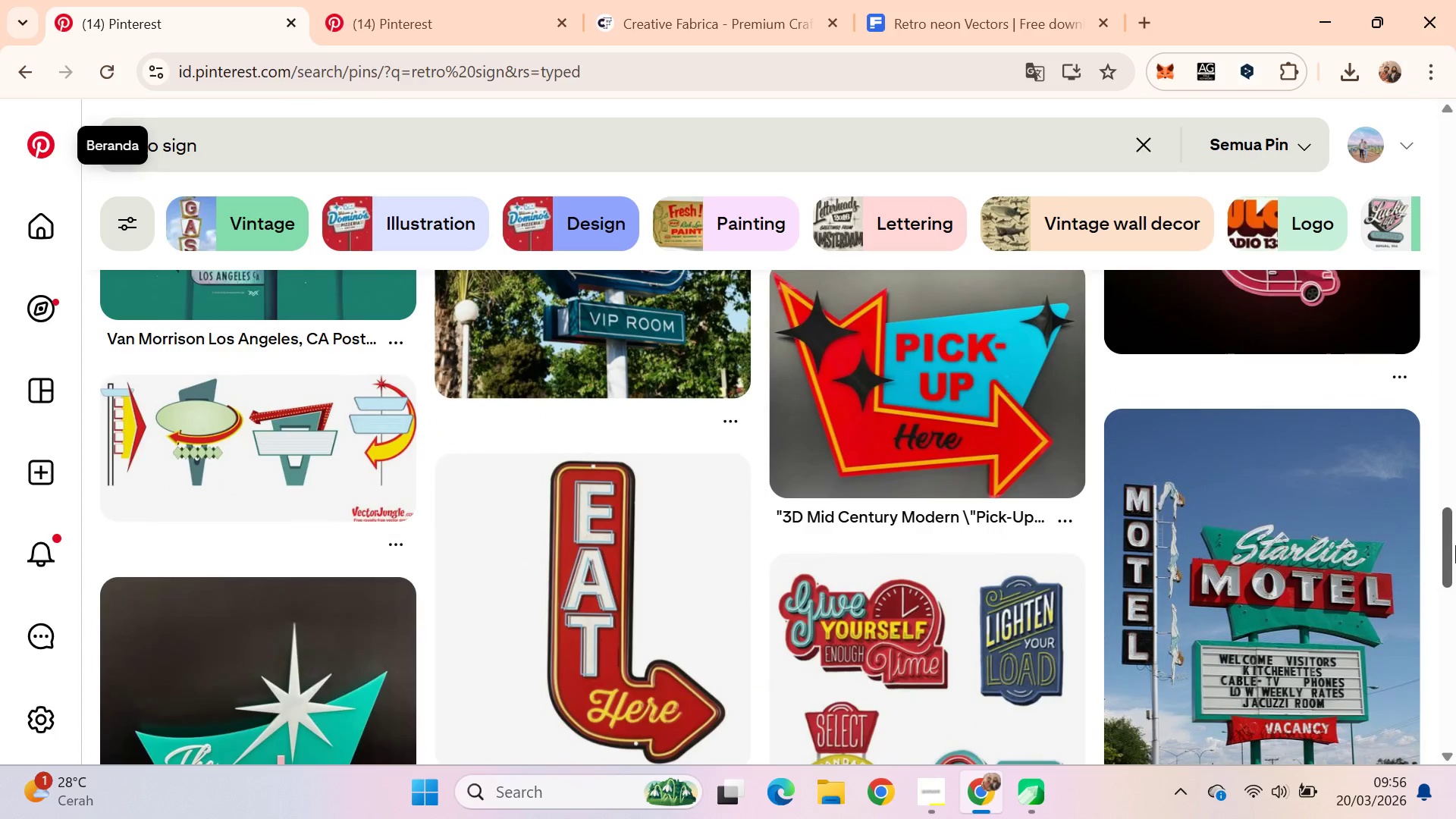 
left_click([1455, 545])
 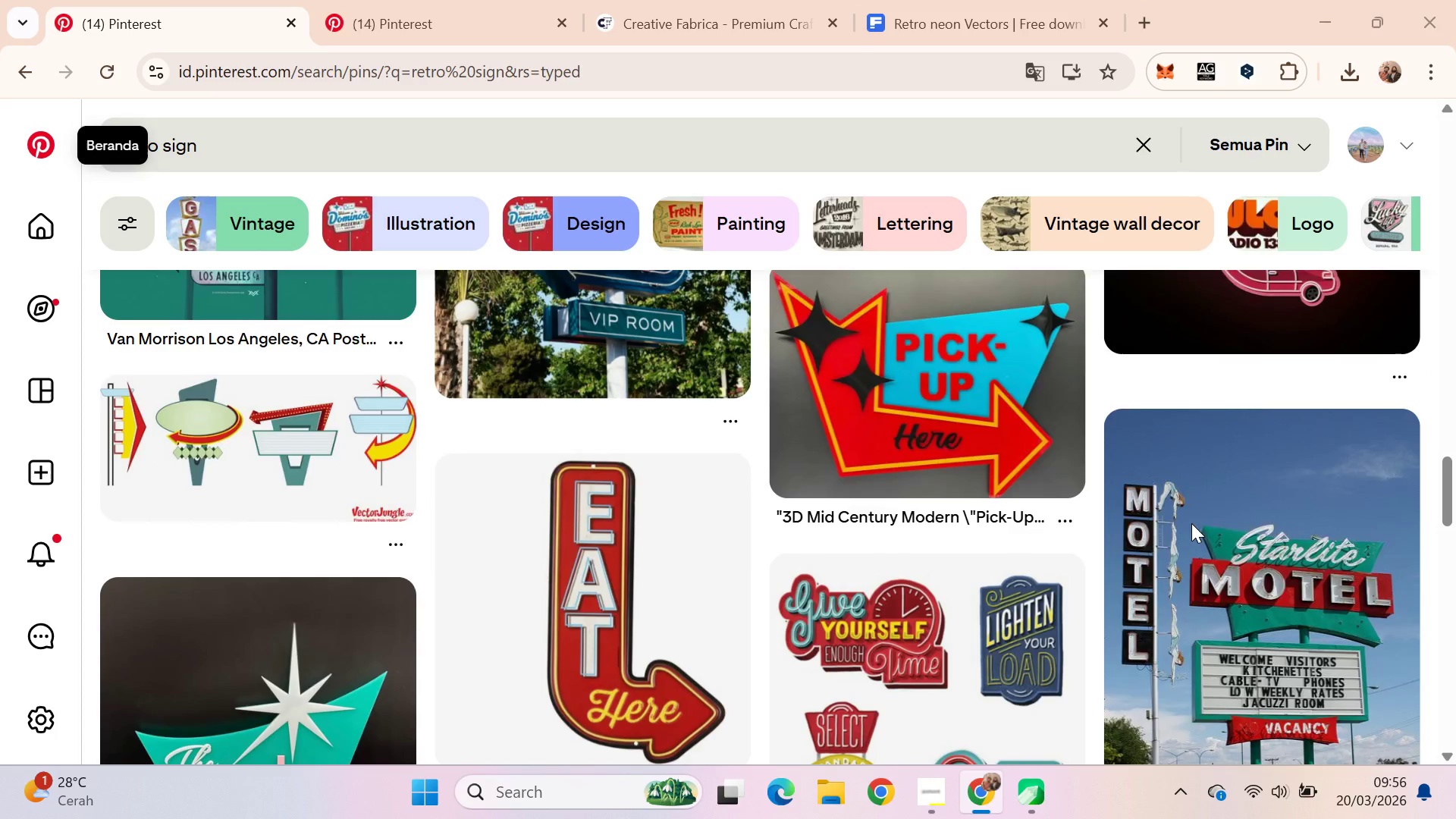 
key(Alt+Tab)
 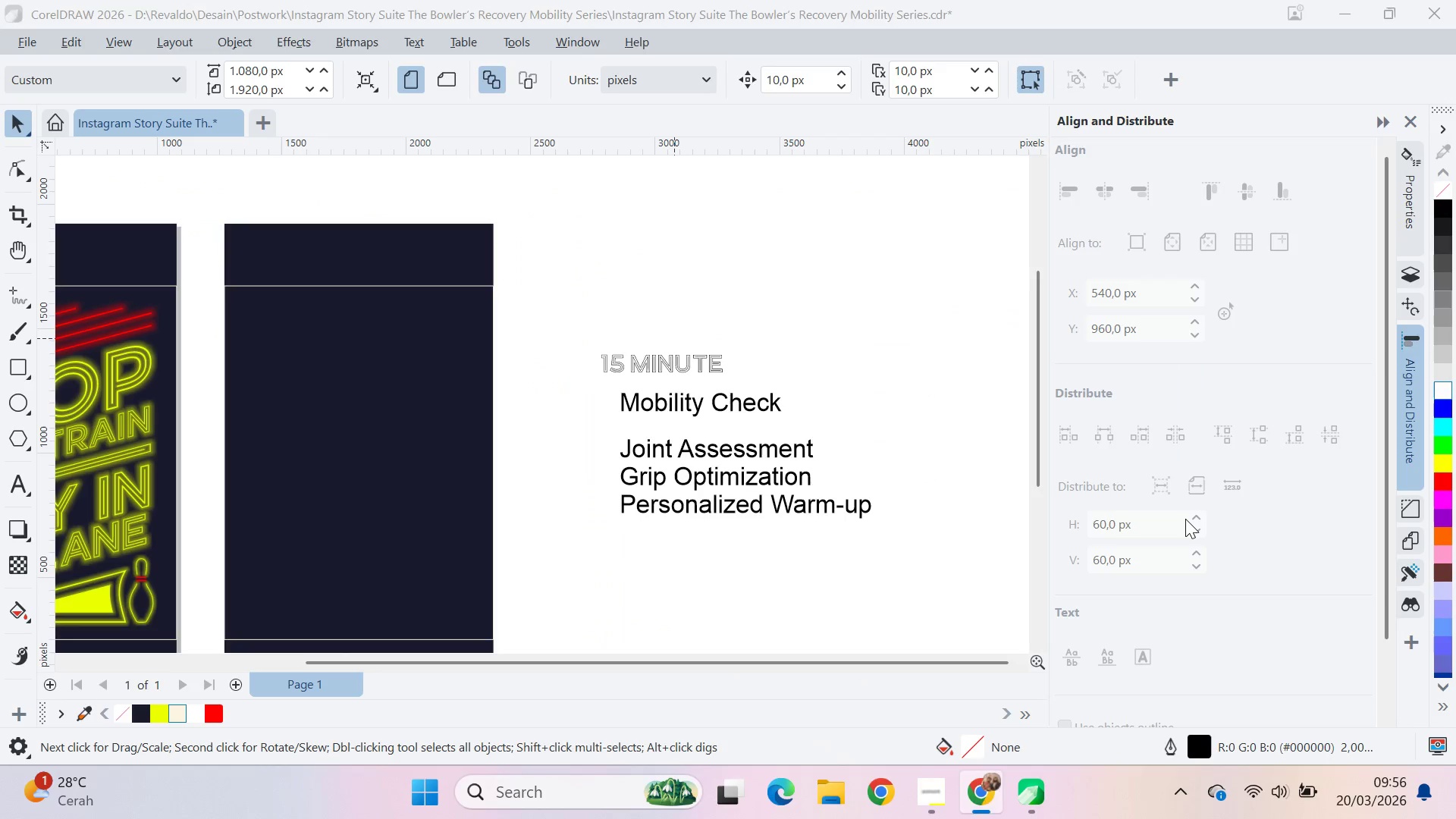 
key(Alt+Tab)
 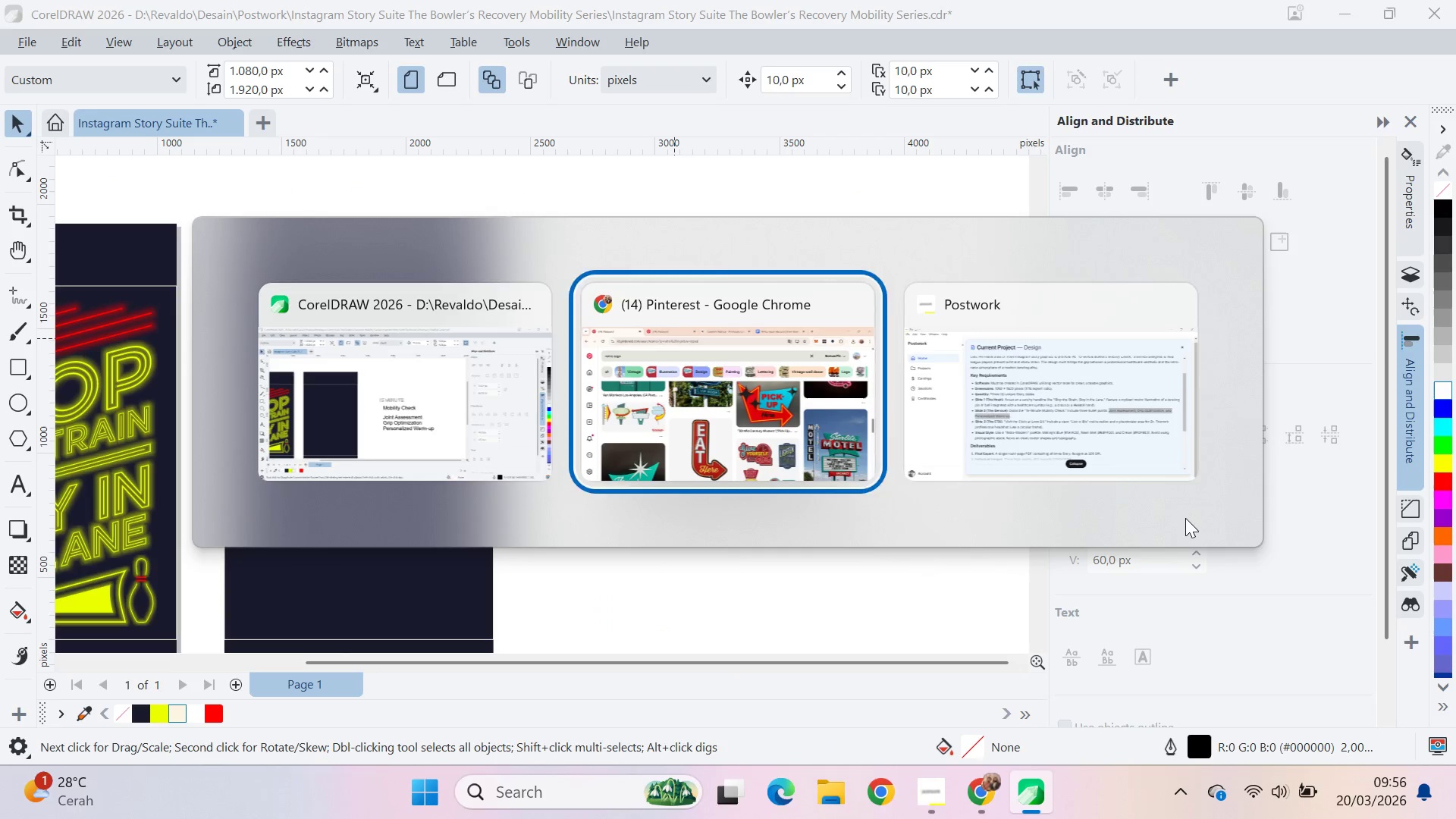 
key(Alt+Tab)